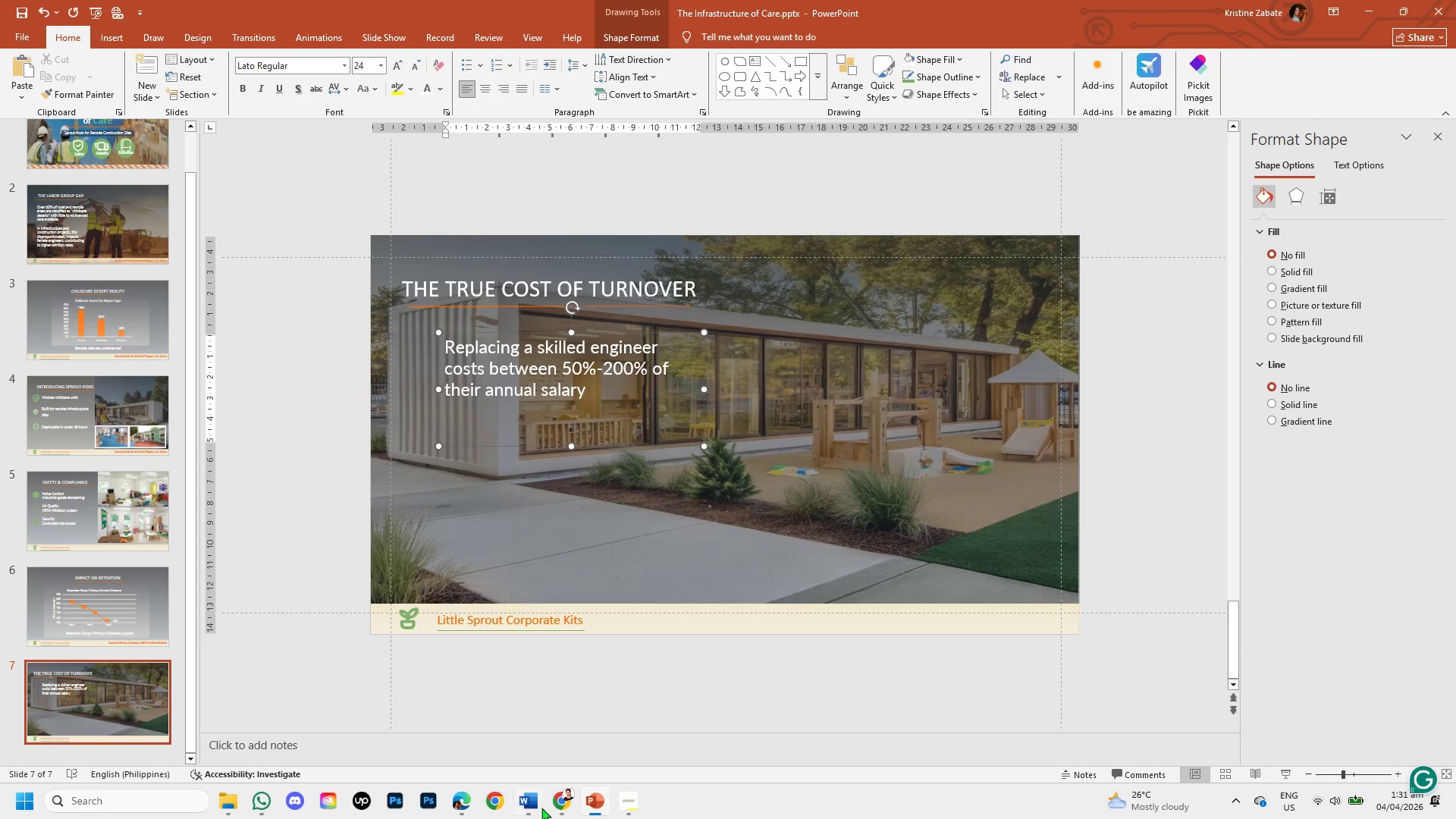 
left_click([573, 810])
 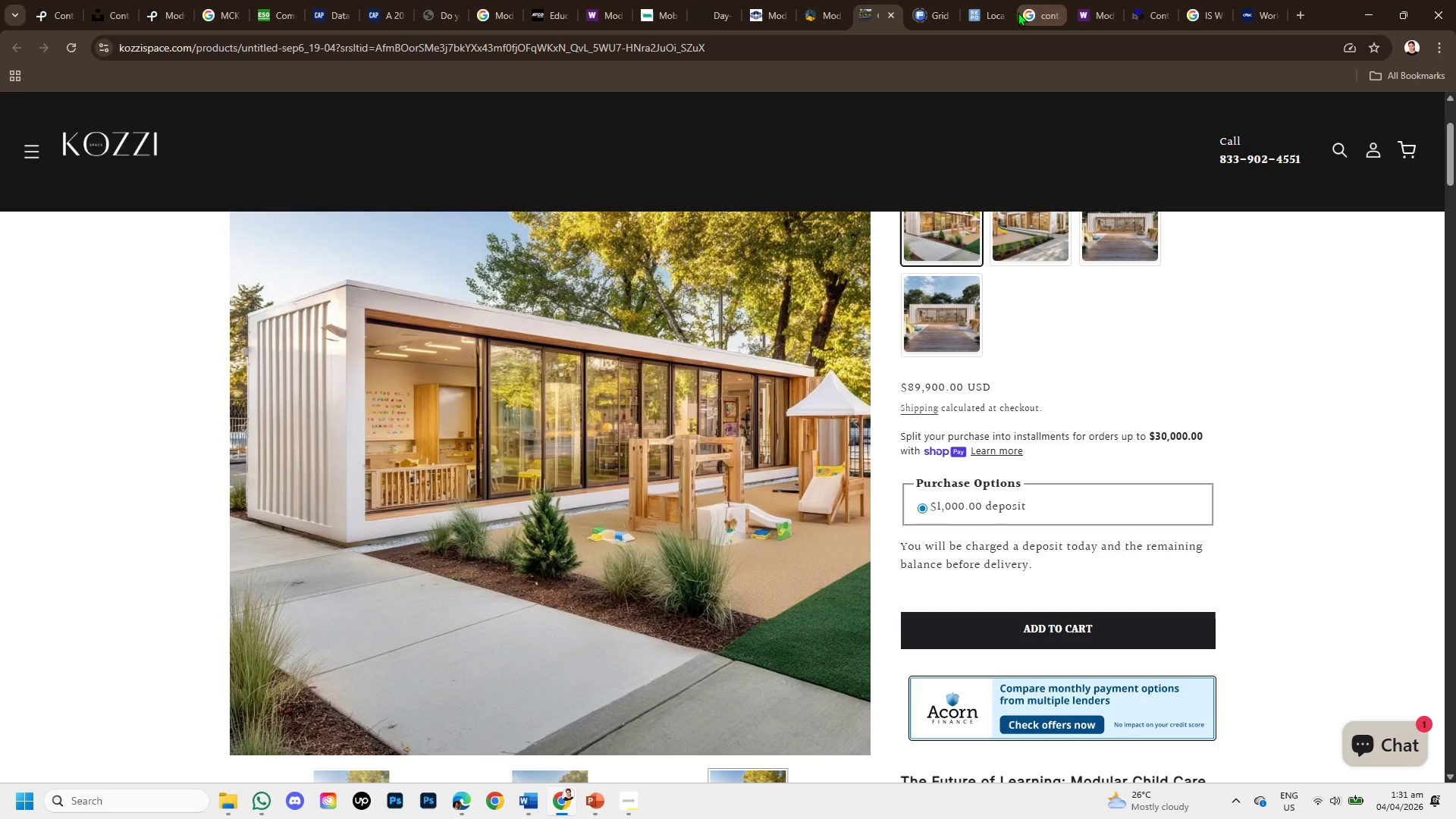 
left_click([1025, 11])
 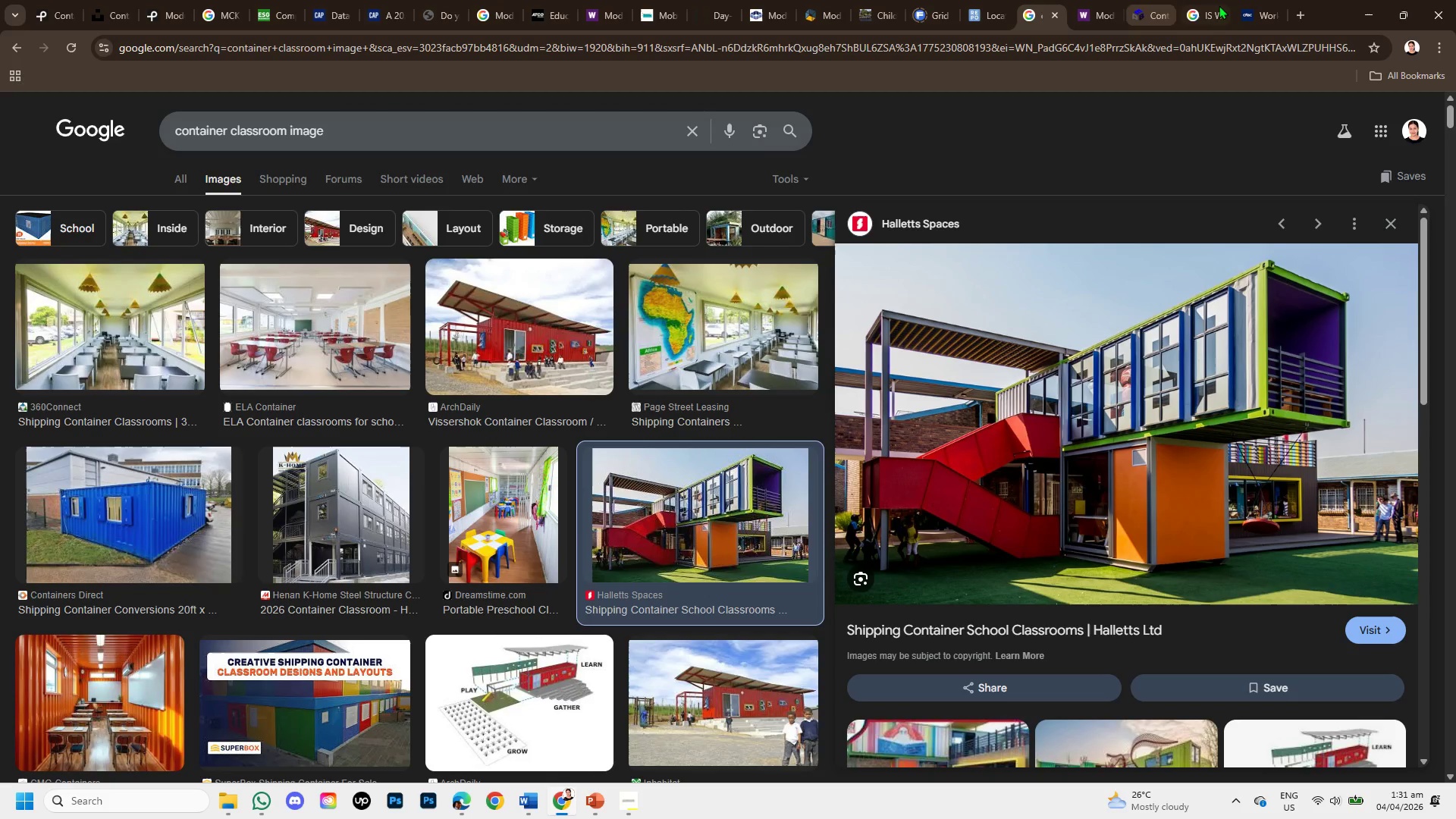 
left_click([1216, 14])
 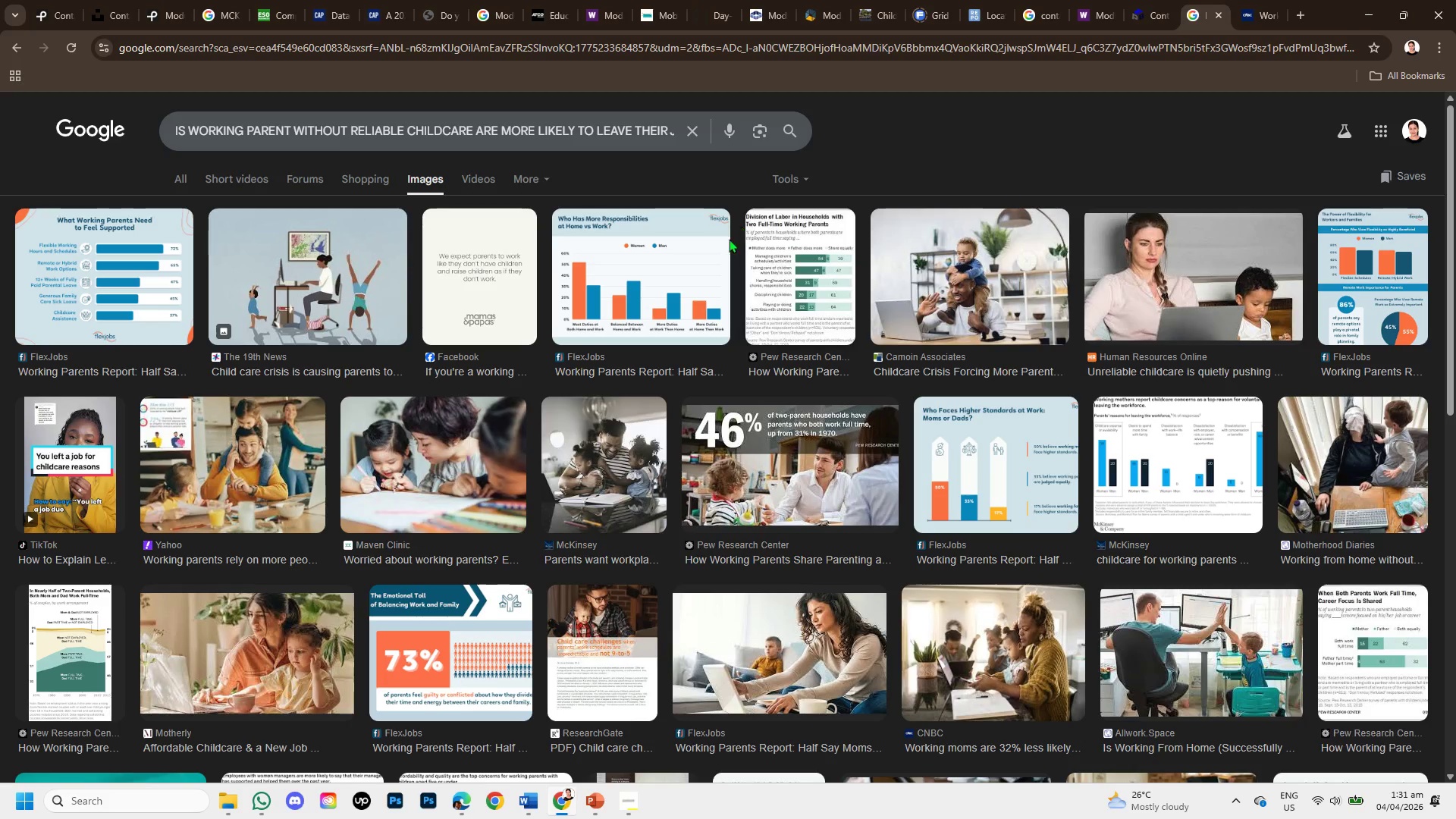 
scroll: coordinate [657, 292], scroll_direction: up, amount: 6.0
 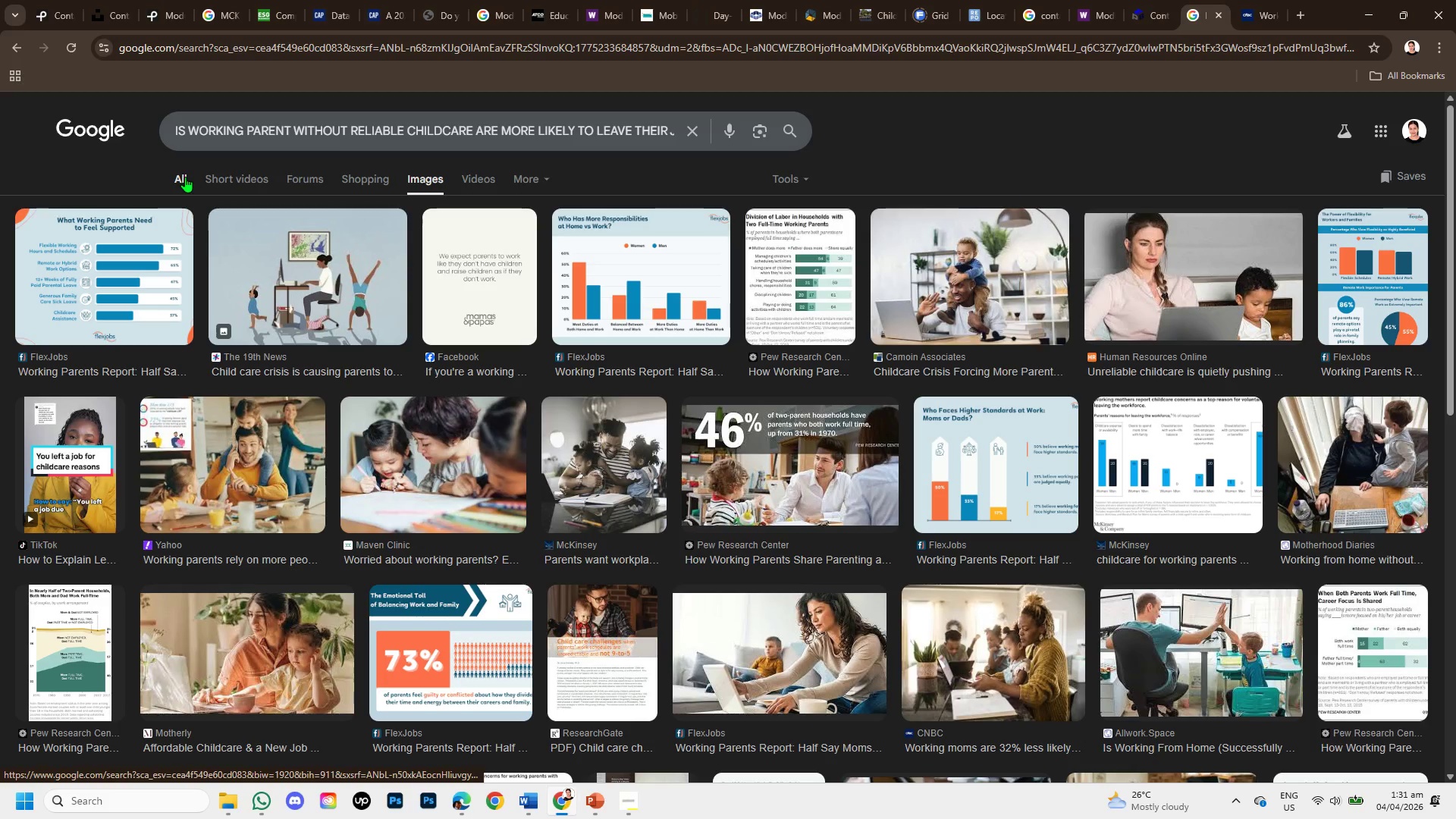 
left_click([185, 177])
 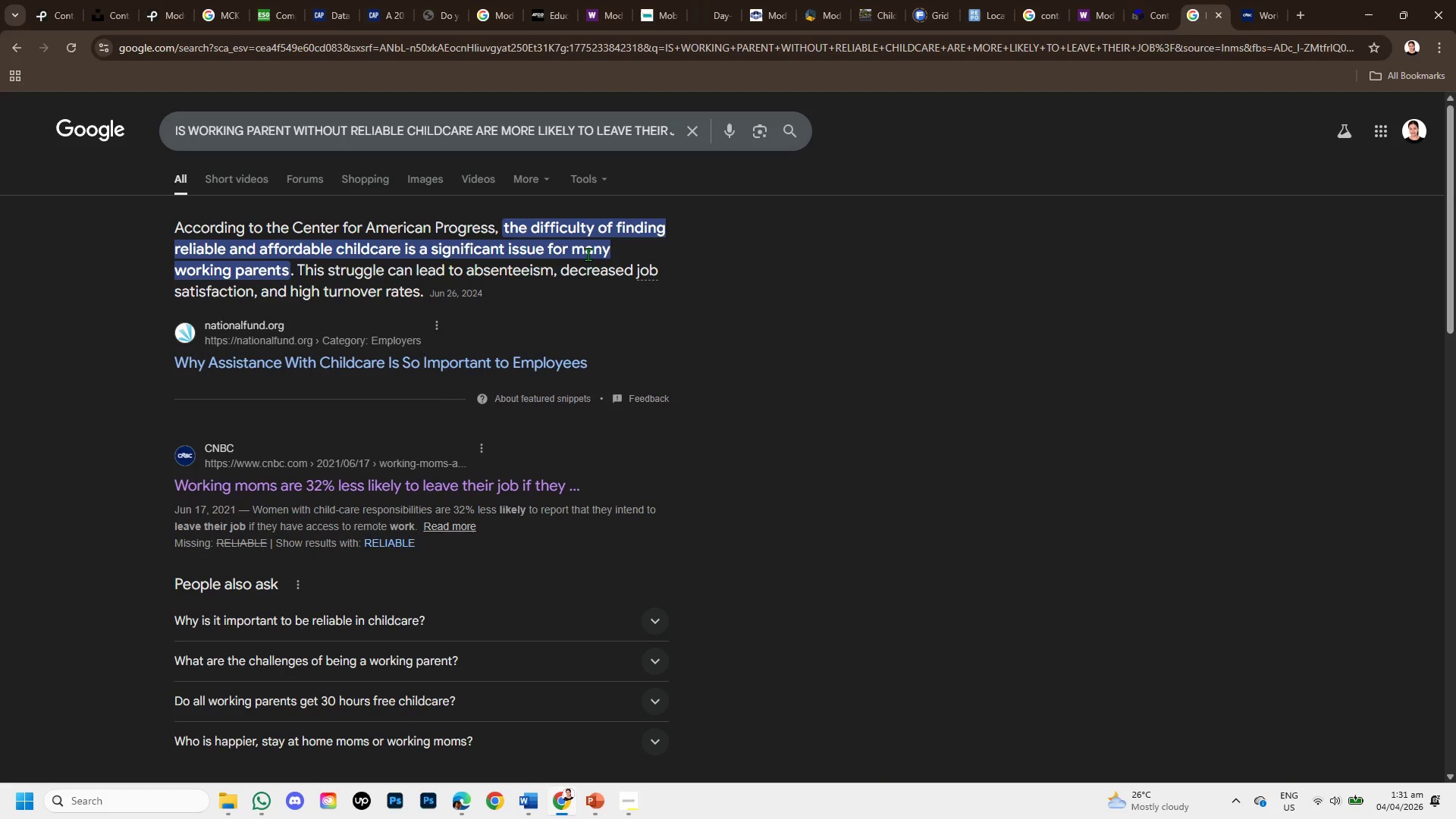 
mouse_move([148, 27])
 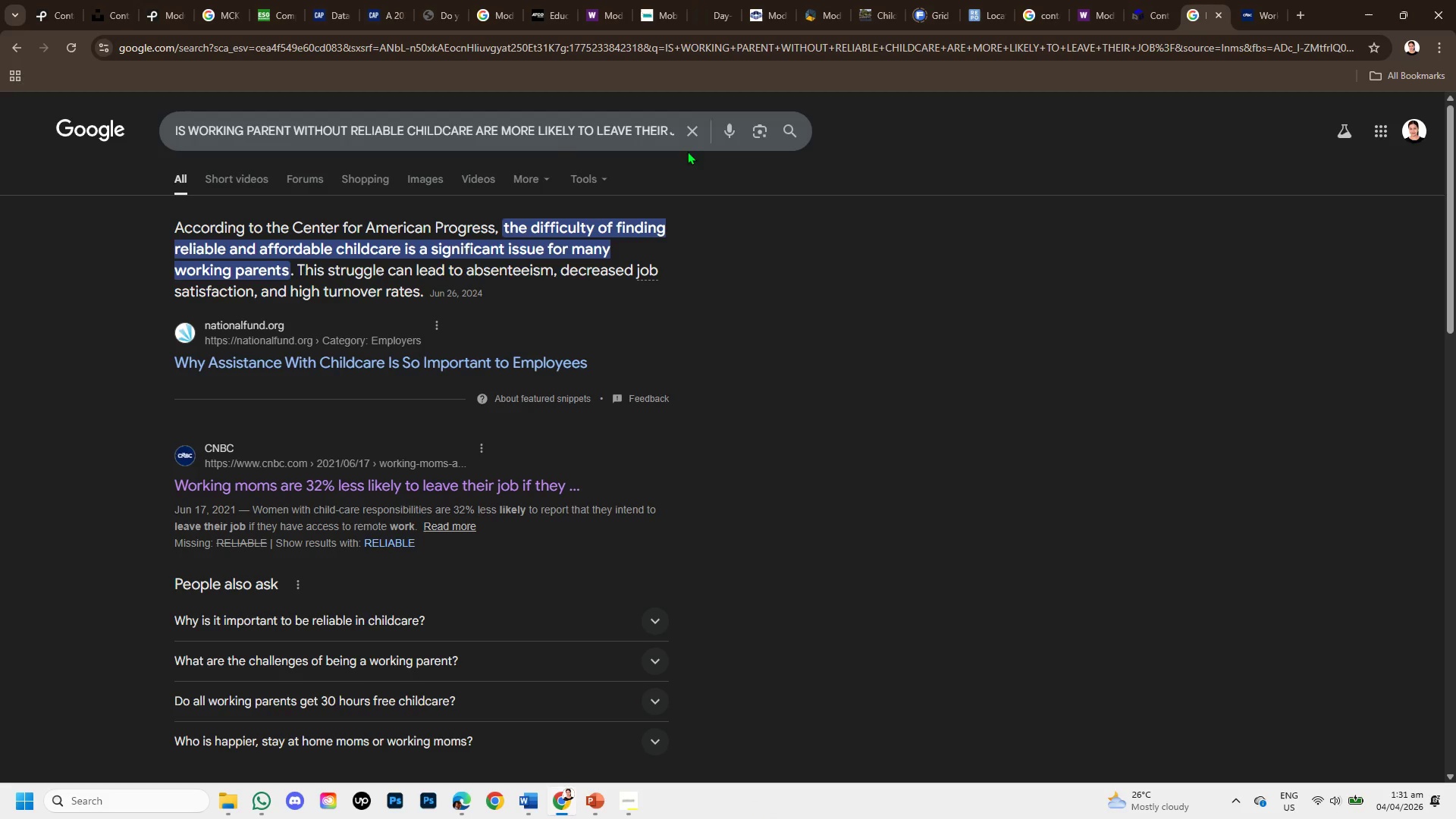 
left_click([689, 127])
 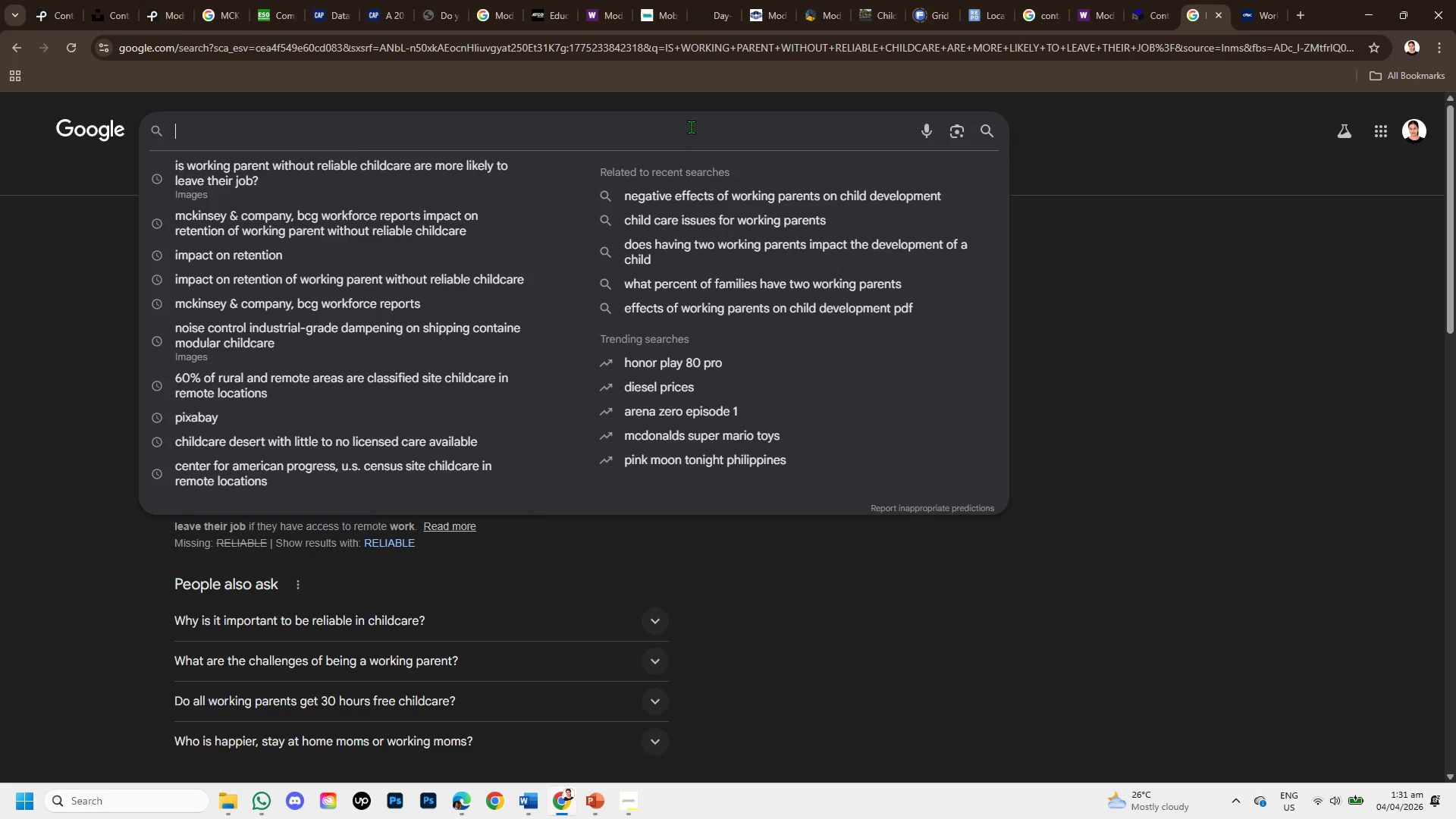 
type(cost of employee turnovwe)
key(Backspace)
key(Backspace)
key(Backspace)
type(ver enge)
key(Backspace)
type(ineering industry)
 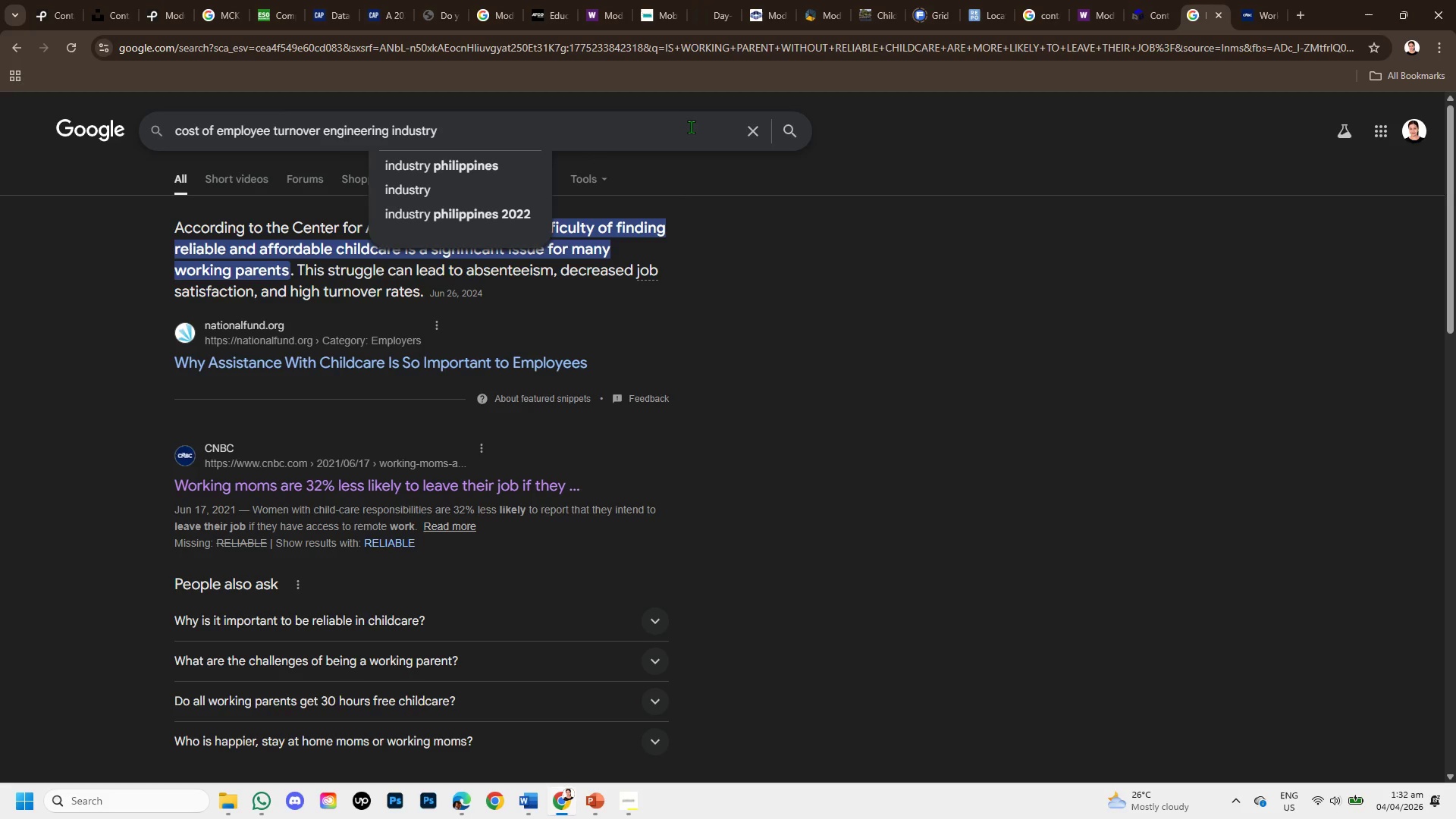 
key(Enter)
 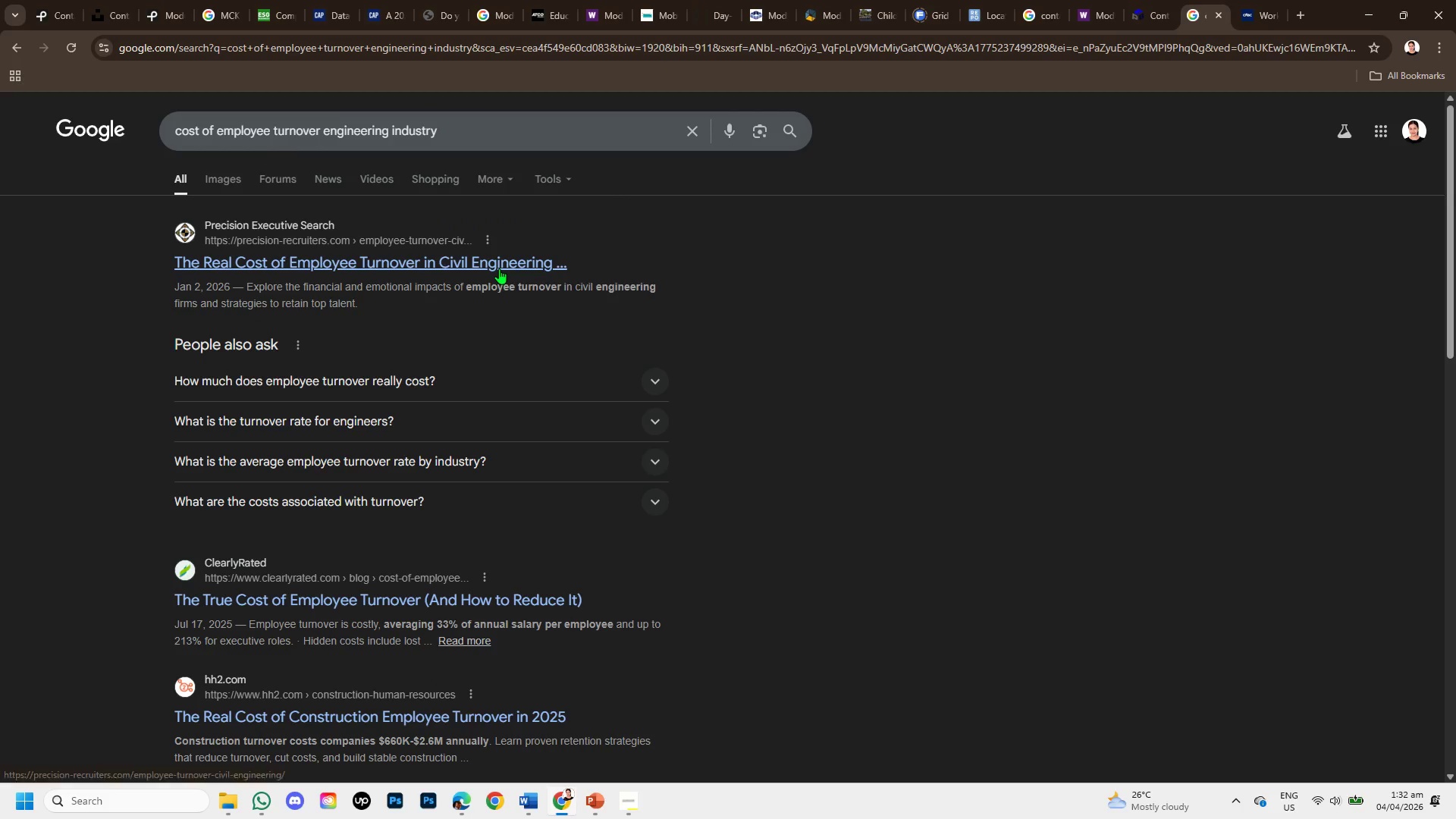 
right_click([499, 268])
 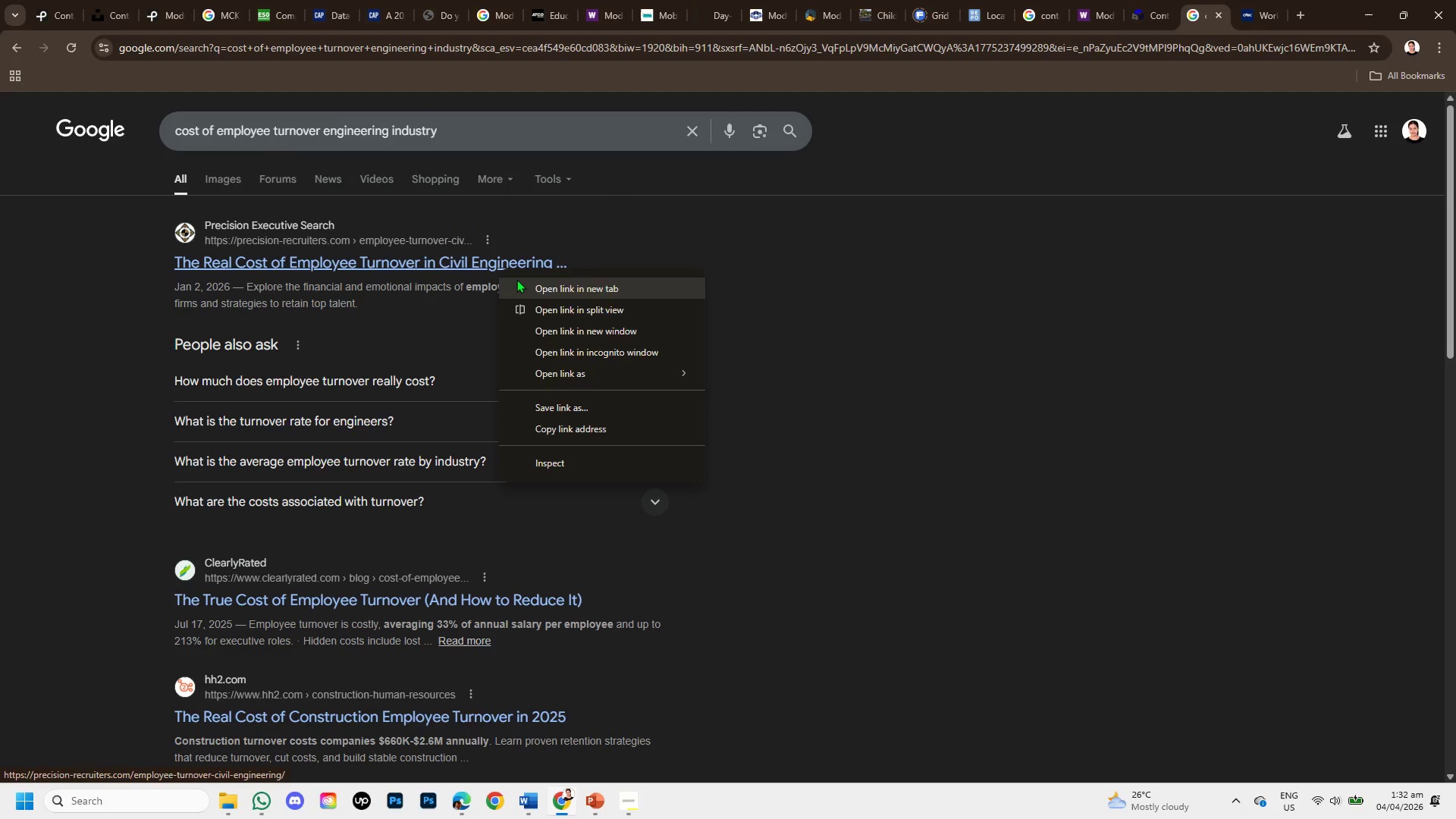 
left_click([516, 279])
 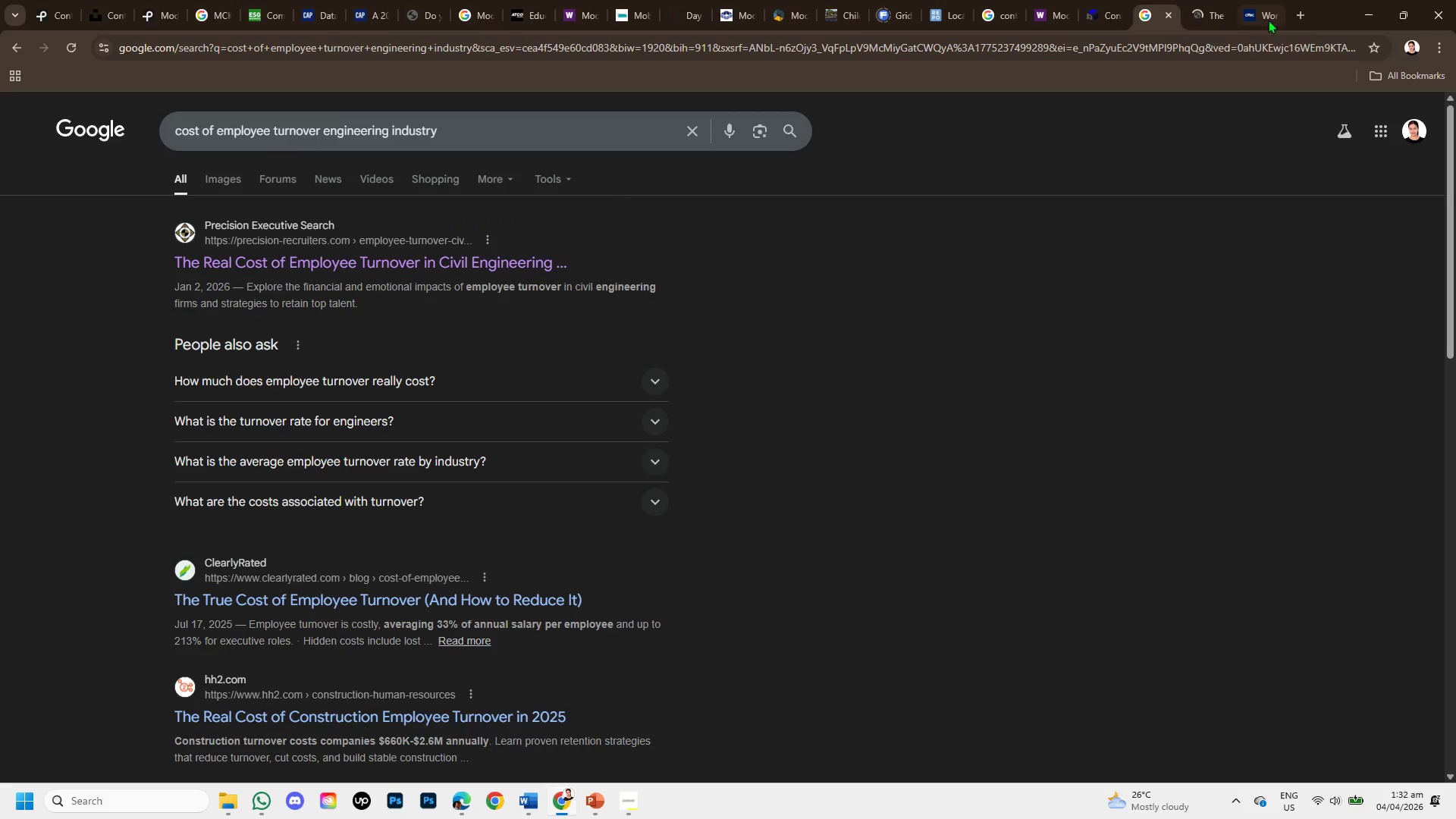 
left_click([1252, 0])
 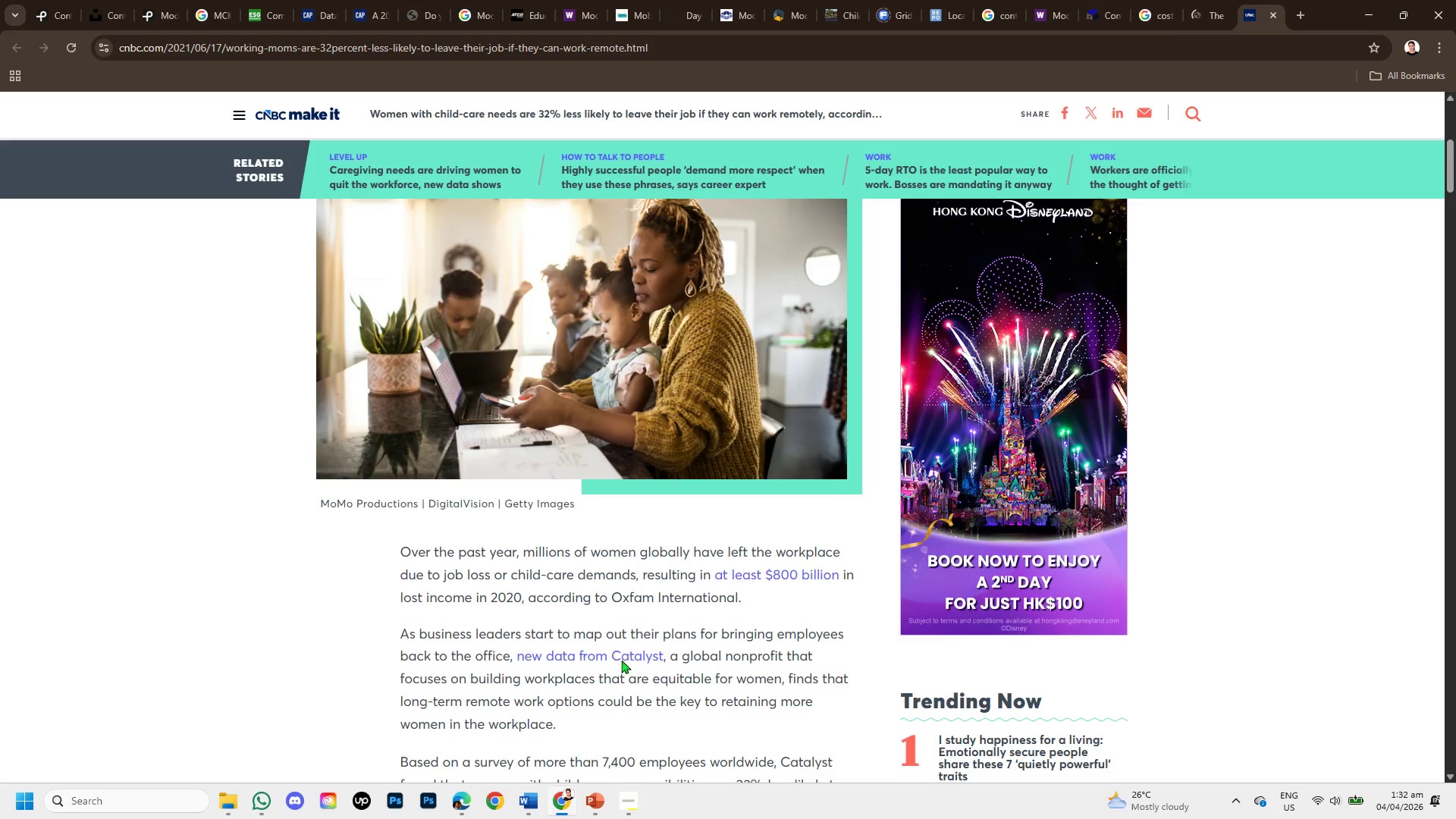 
scroll: coordinate [608, 582], scroll_direction: down, amount: 2.0
 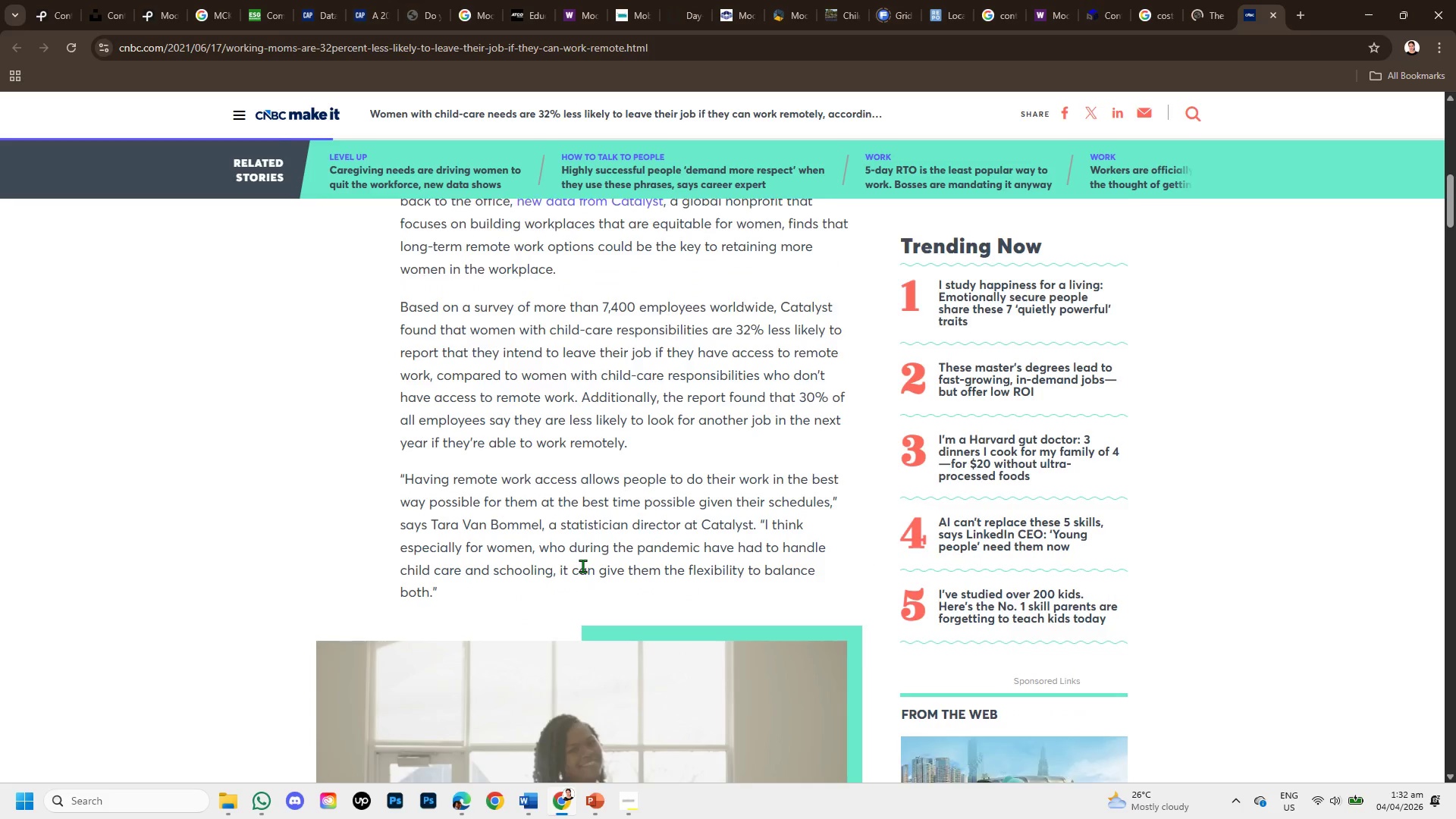 
scroll: coordinate [582, 566], scroll_direction: up, amount: 7.0
 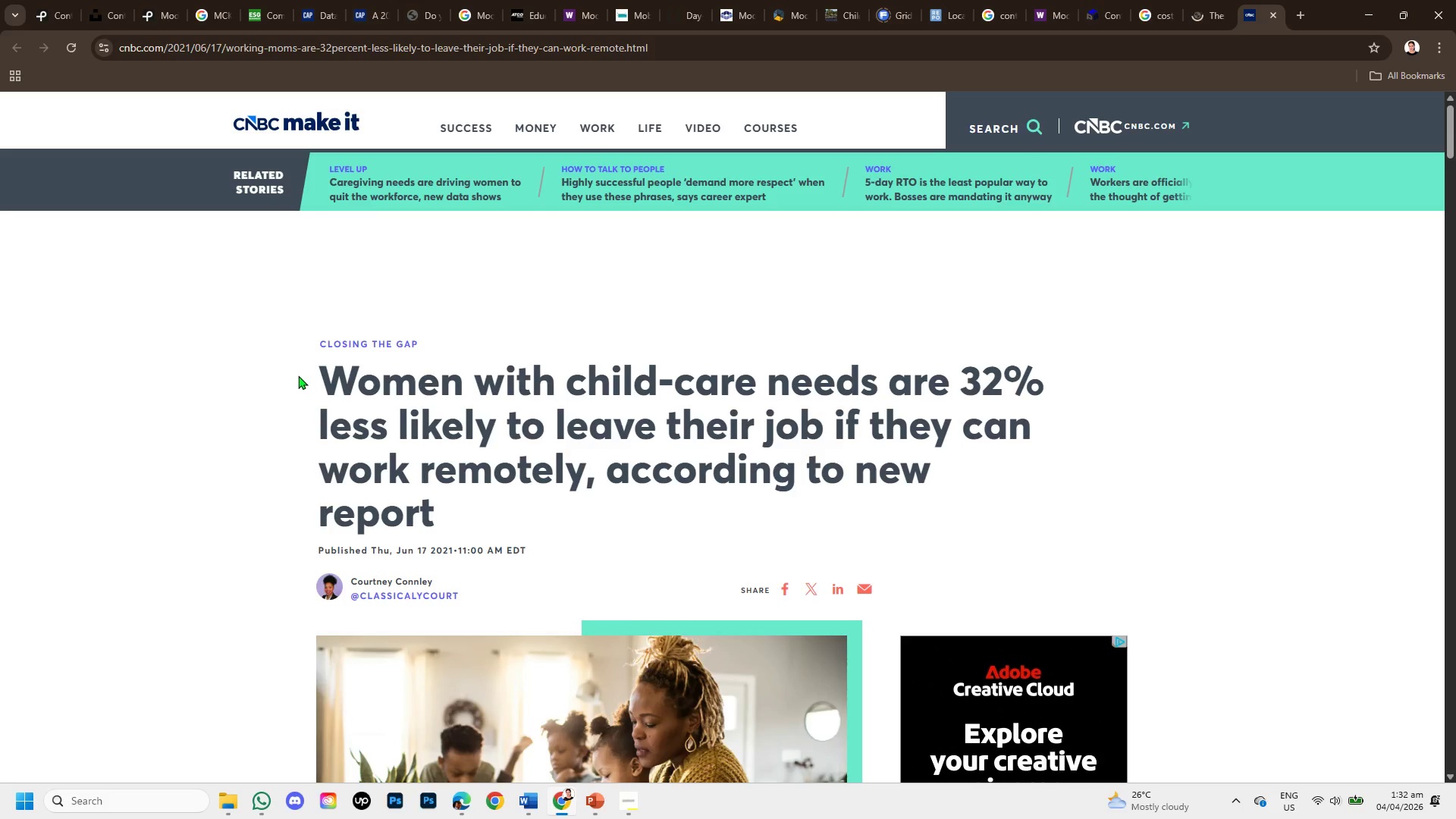 
left_click_drag(start_coordinate=[326, 380], to_coordinate=[1027, 507])
 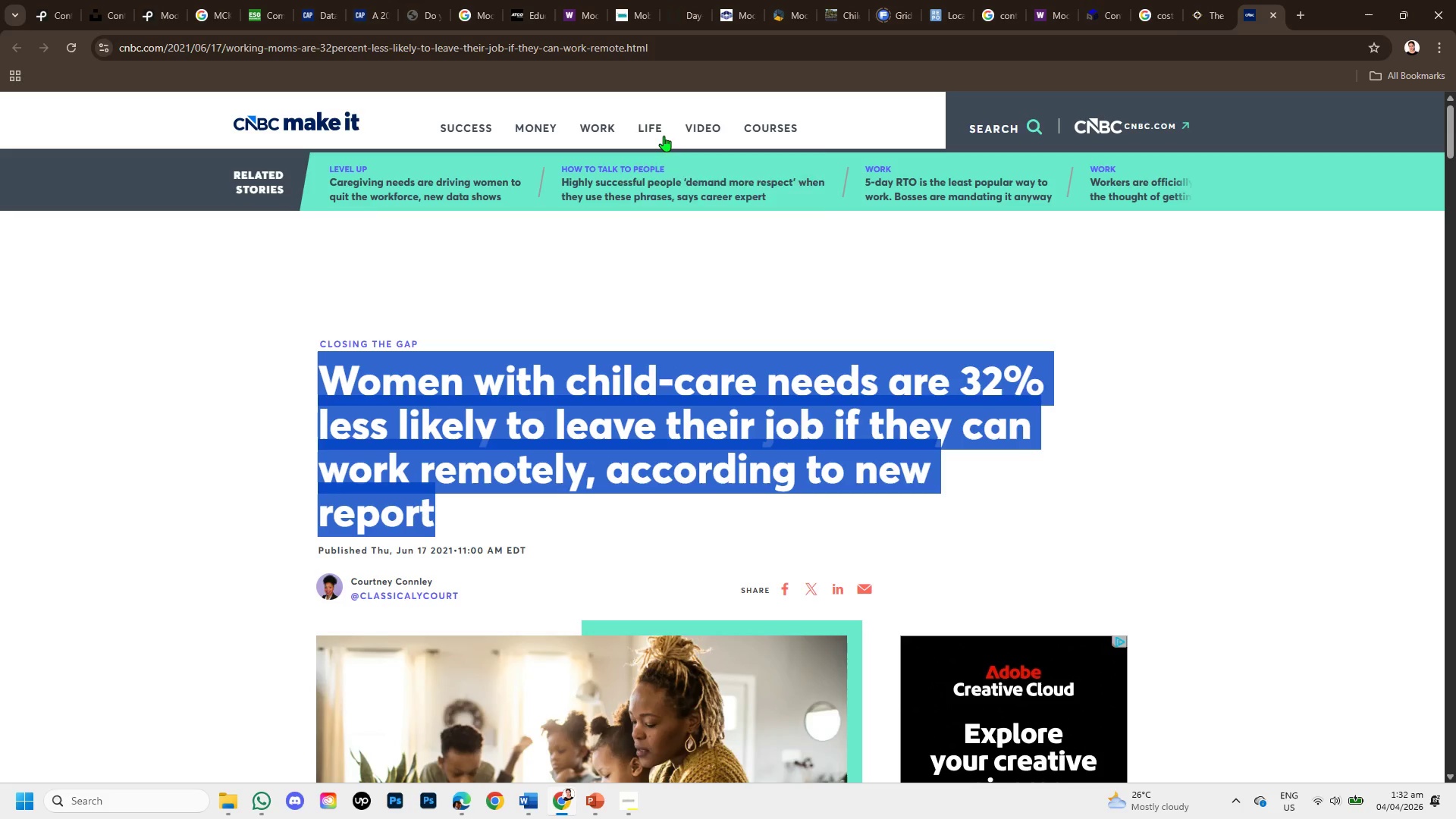 
left_click([184, 435])
 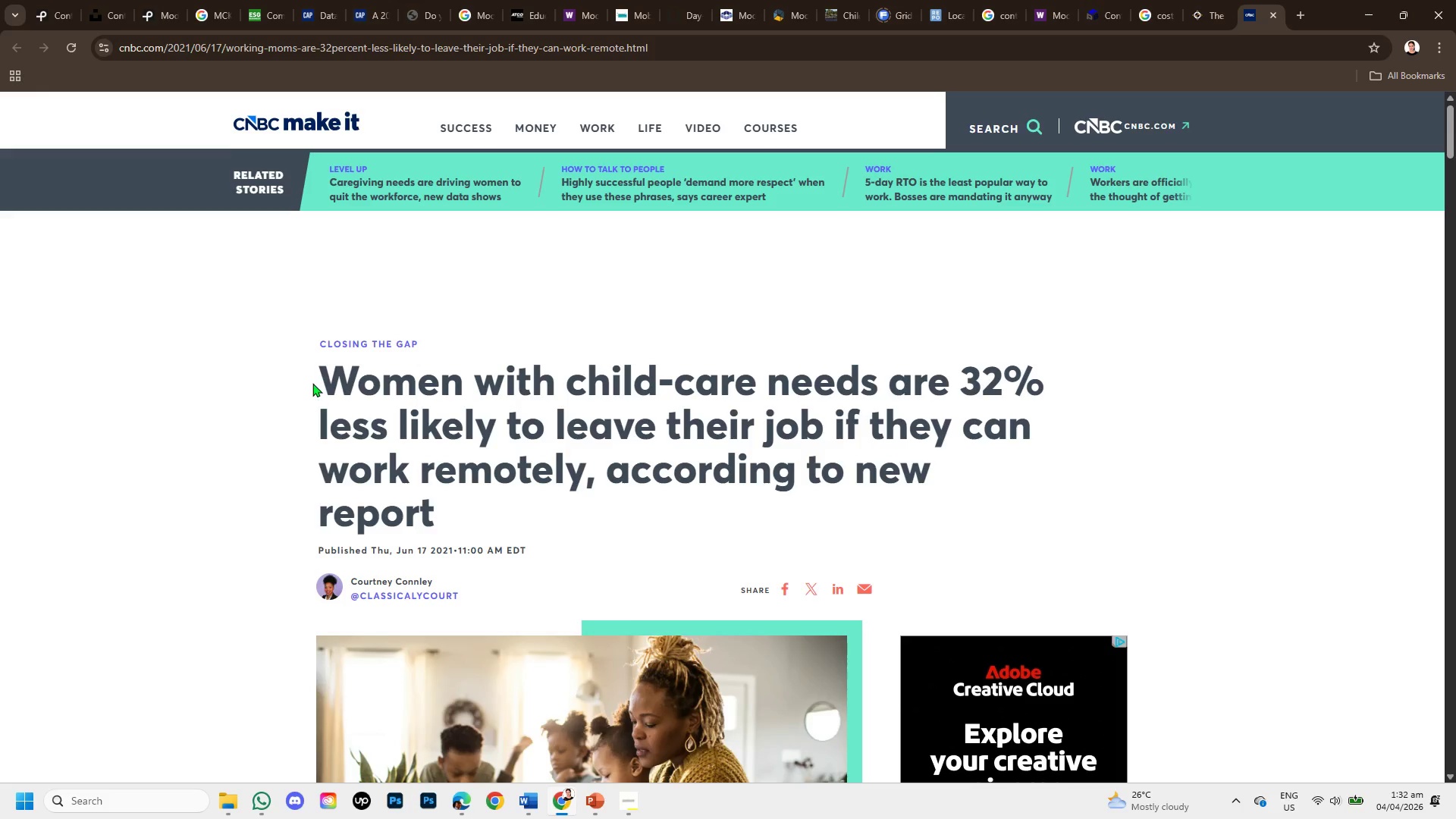 
left_click_drag(start_coordinate=[312, 380], to_coordinate=[952, 485])
 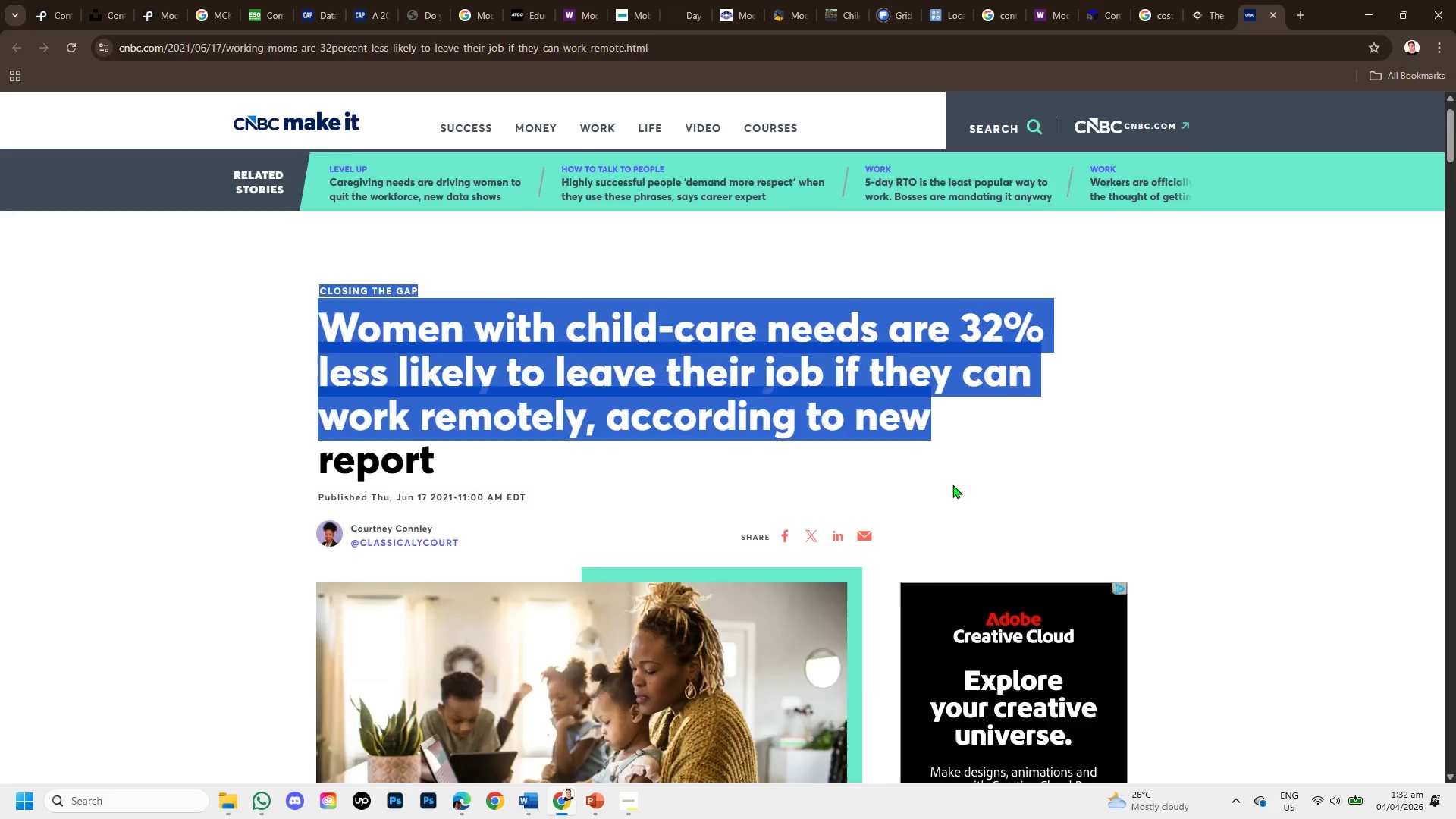 
scroll: coordinate [952, 485], scroll_direction: down, amount: 2.0
 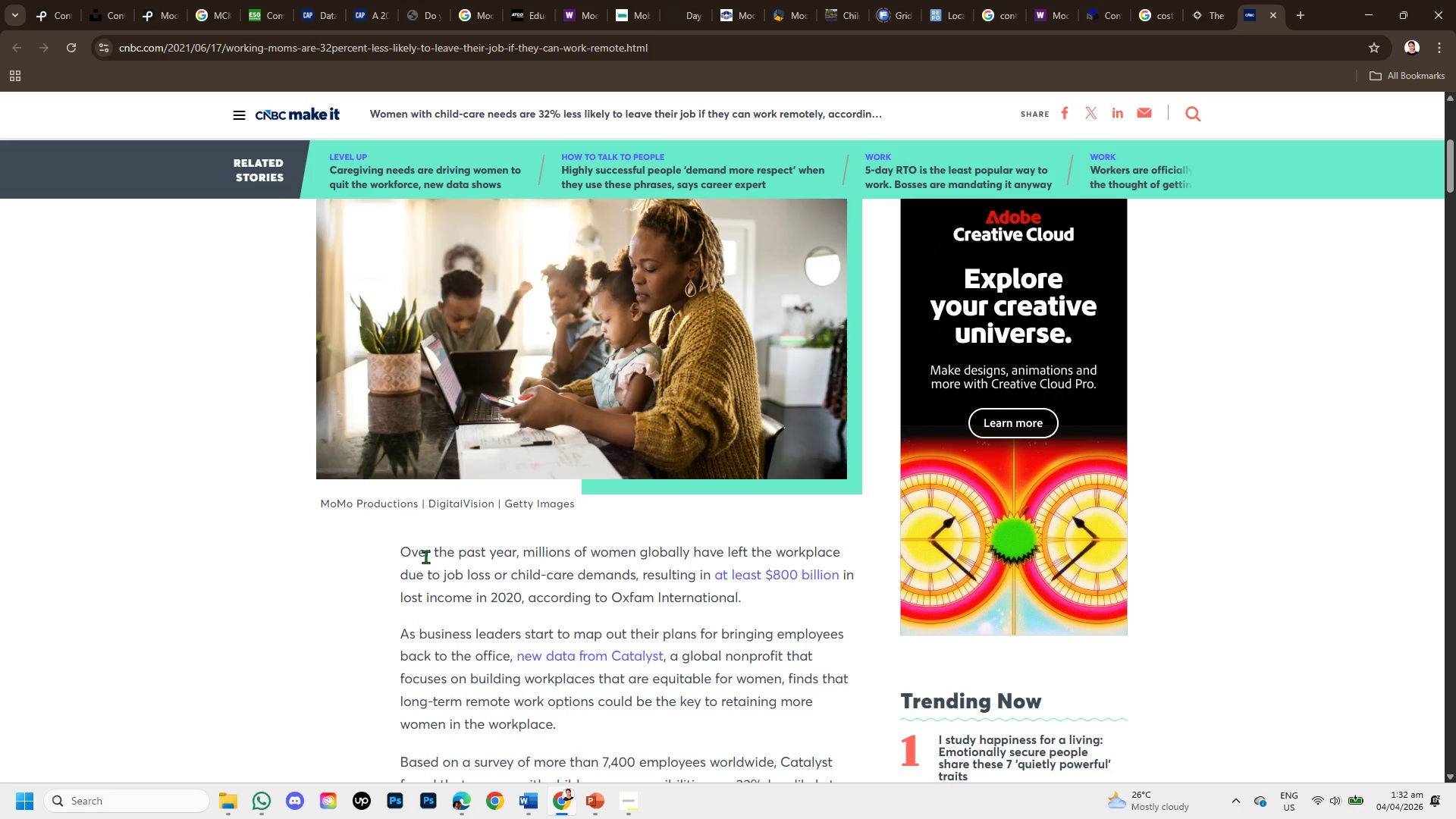 
wait(5.39)
 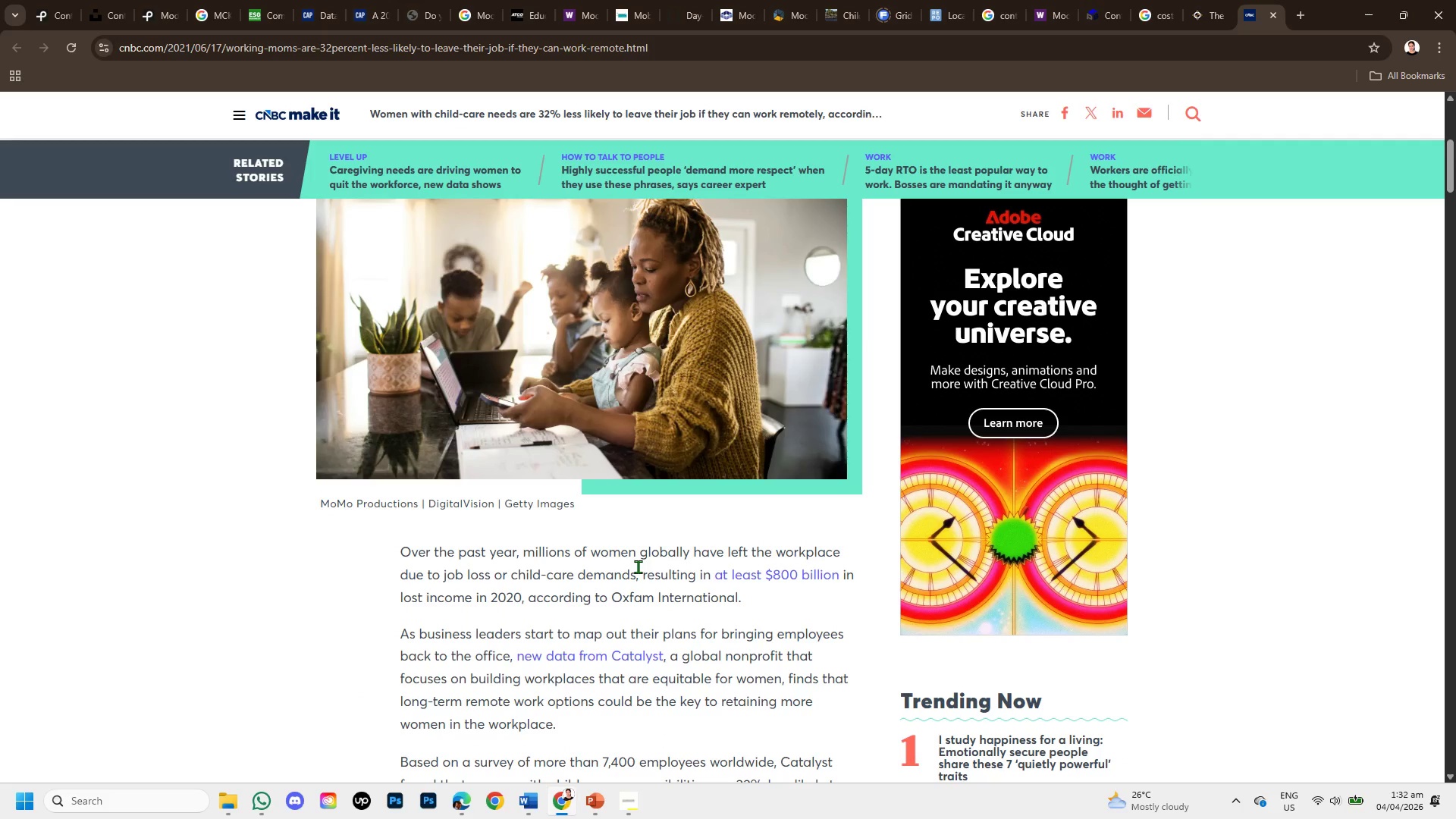 
left_click_drag(start_coordinate=[522, 550], to_coordinate=[800, 590])
 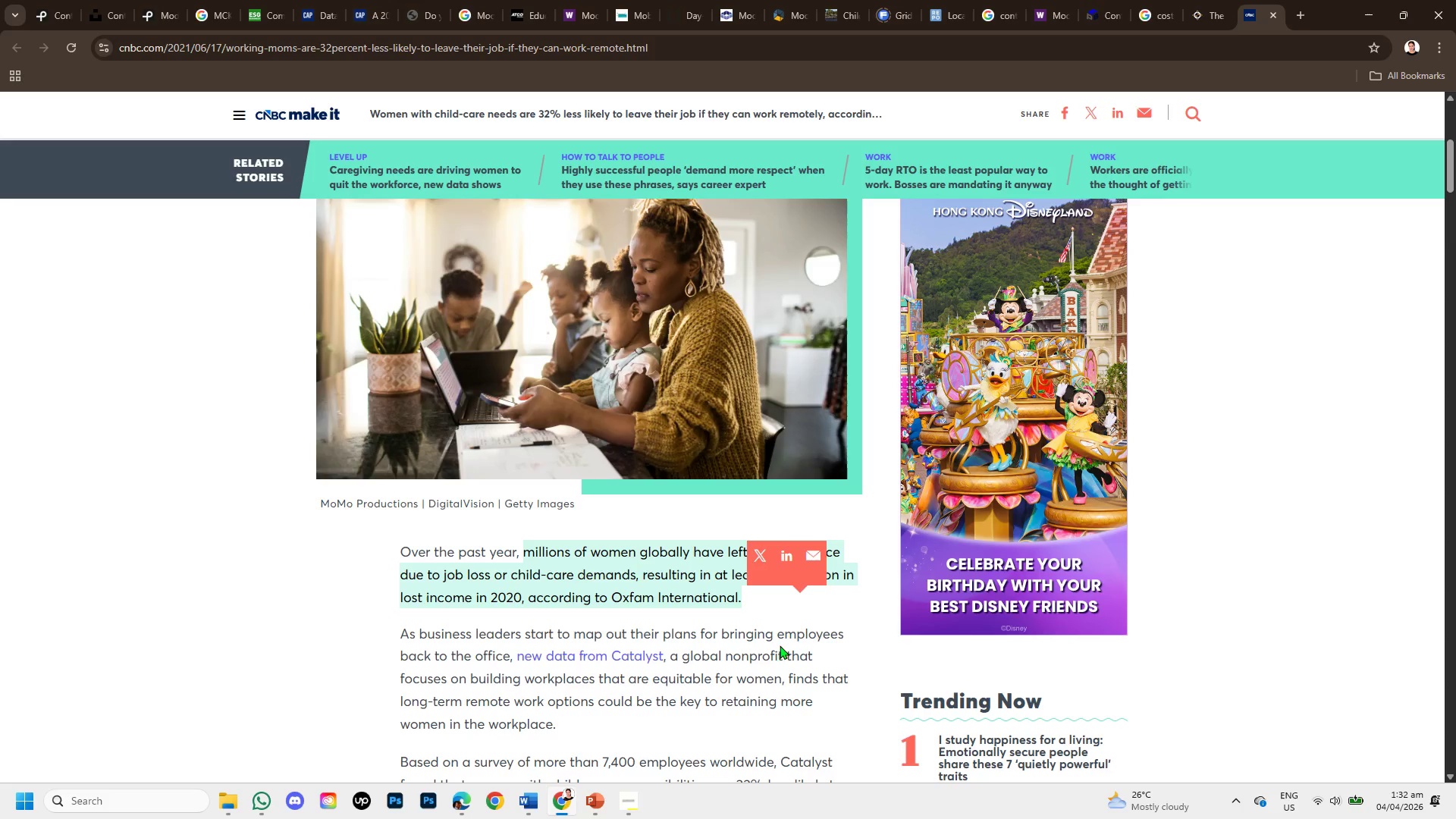 
scroll: coordinate [777, 650], scroll_direction: down, amount: 1.0
 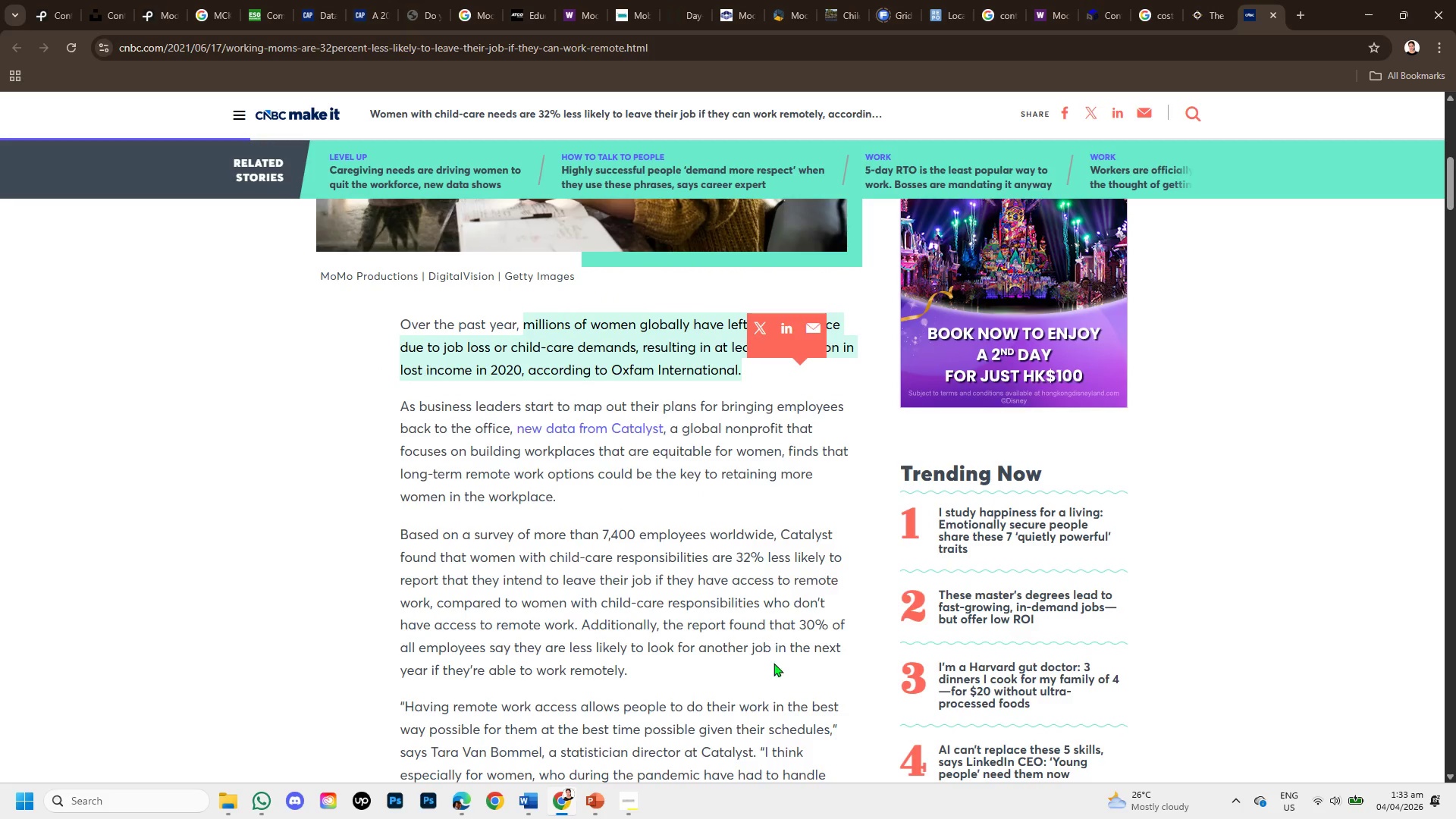 
wait(6.87)
 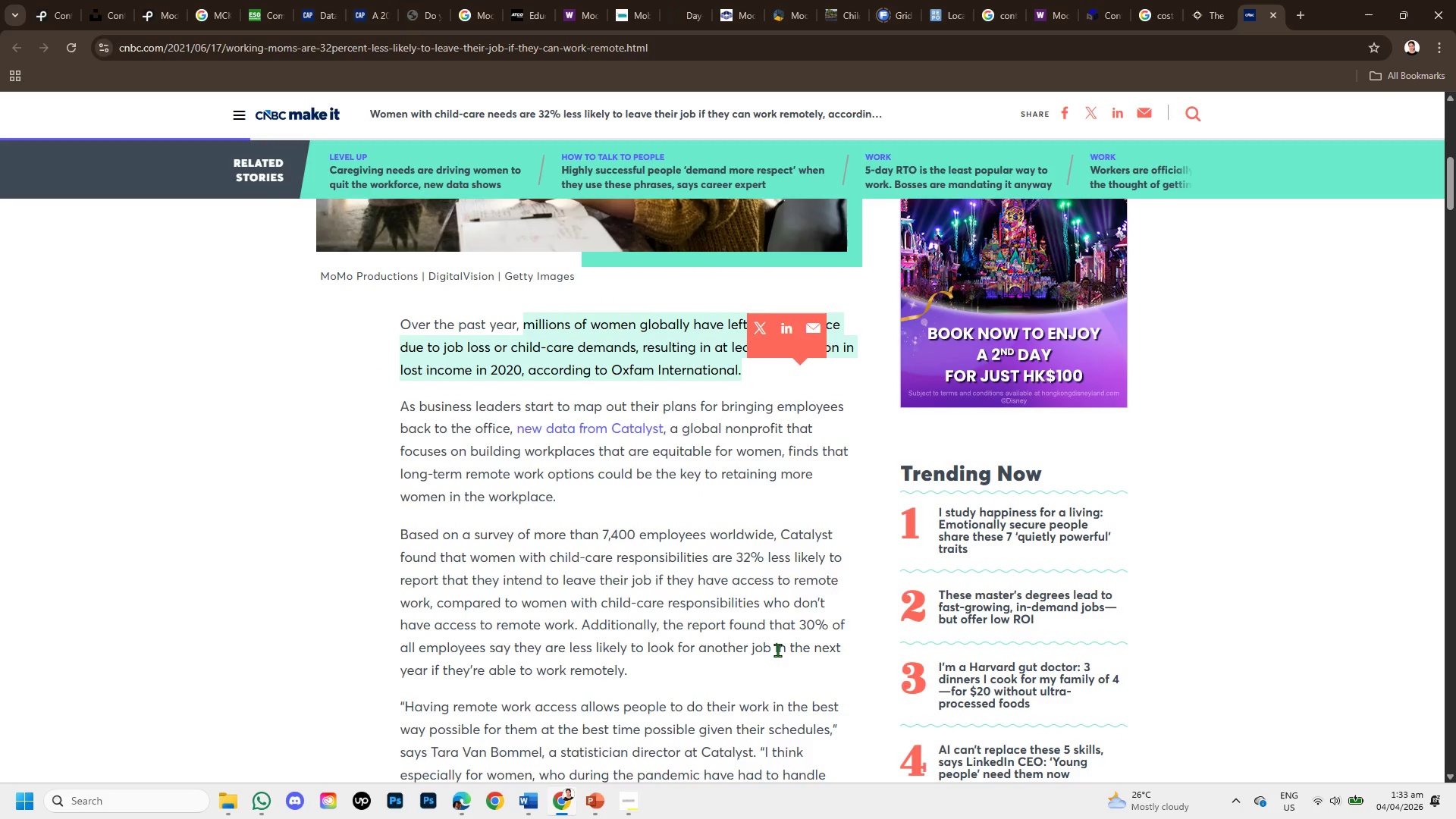 
scroll: coordinate [626, 569], scroll_direction: down, amount: 1.0
 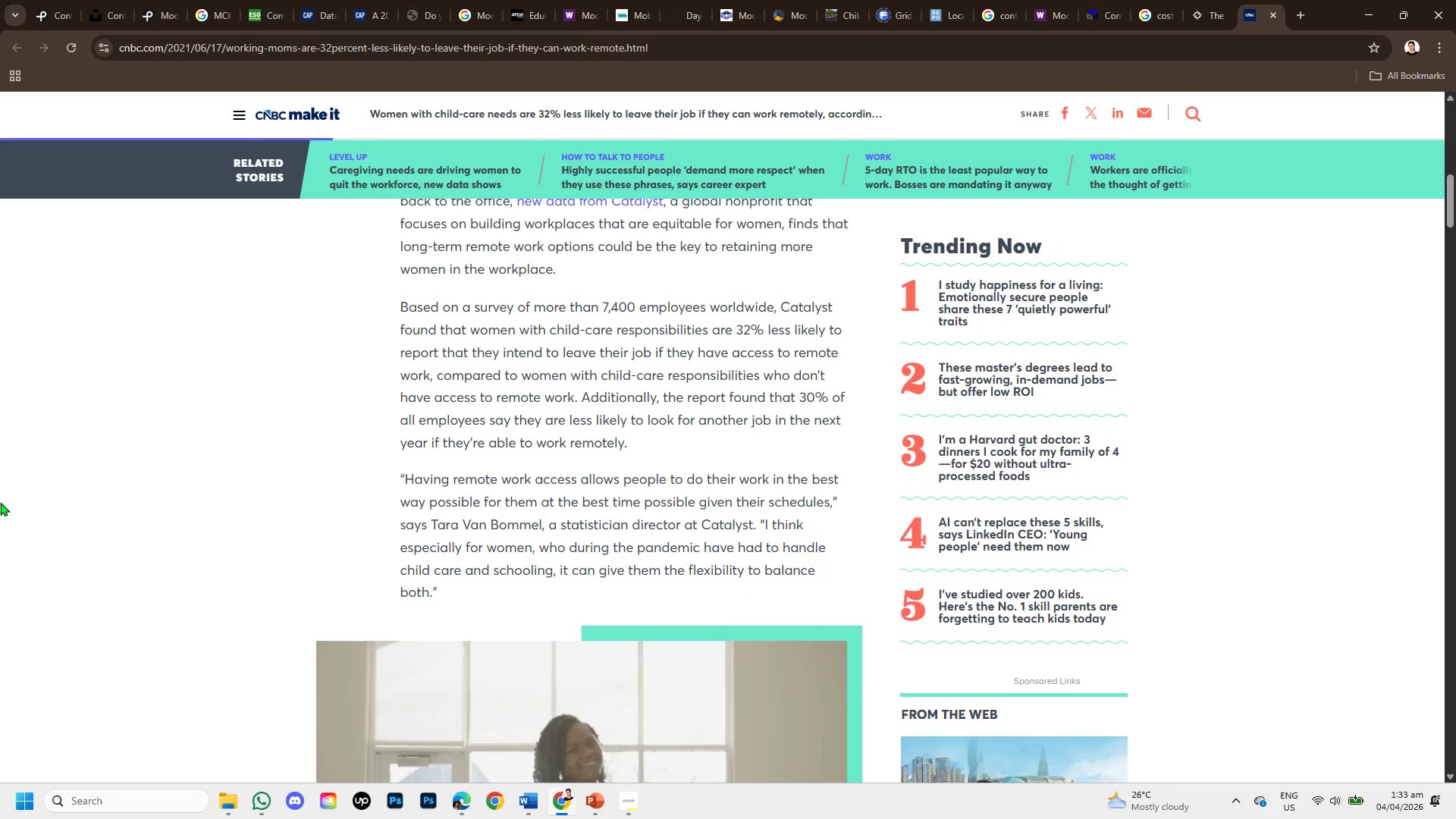 
wait(7.48)
 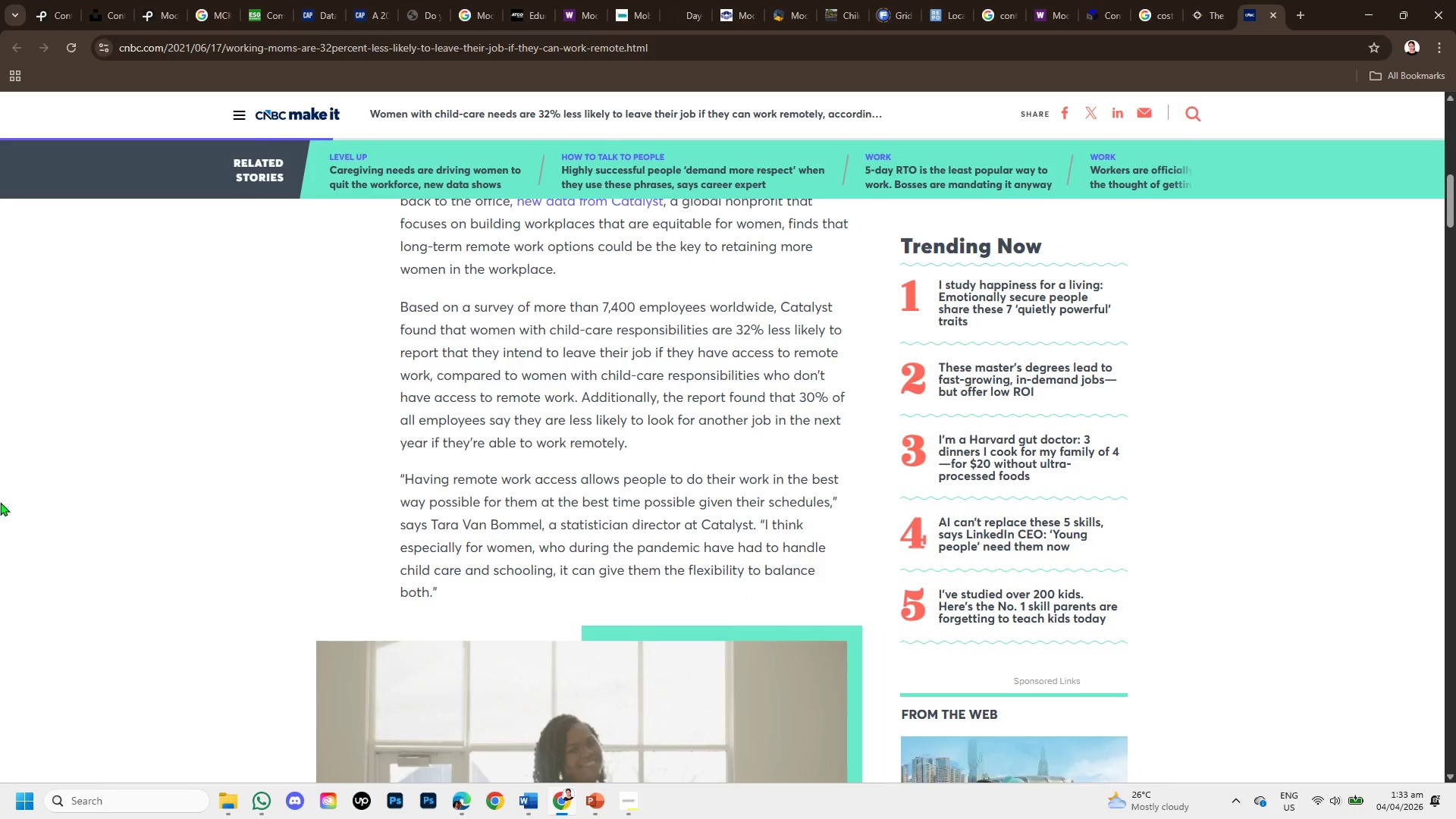 
scroll: coordinate [594, 444], scroll_direction: down, amount: 5.0
 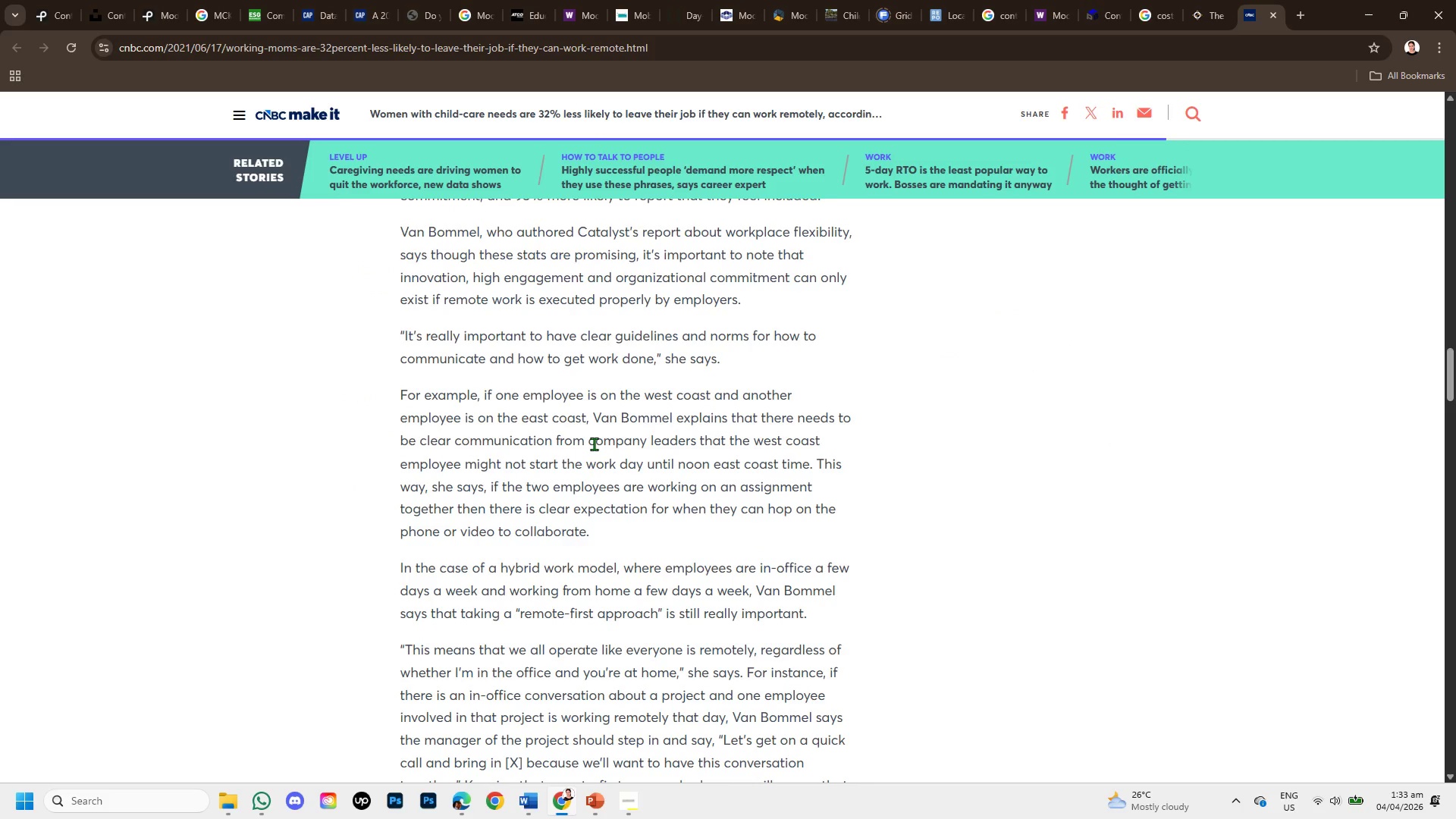 
scroll: coordinate [312, 662], scroll_direction: down, amount: 5.0
 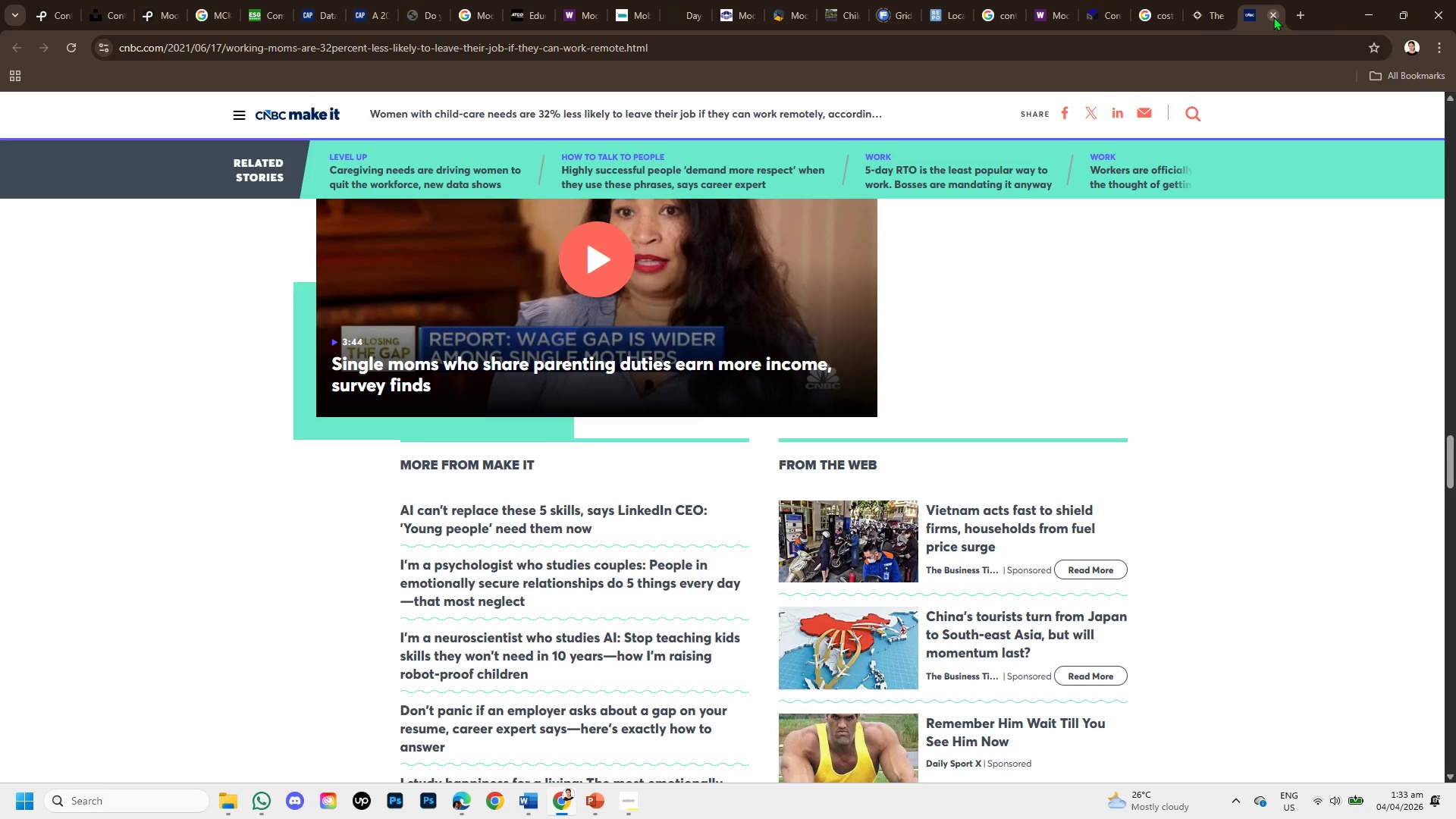 
left_click([1273, 17])
 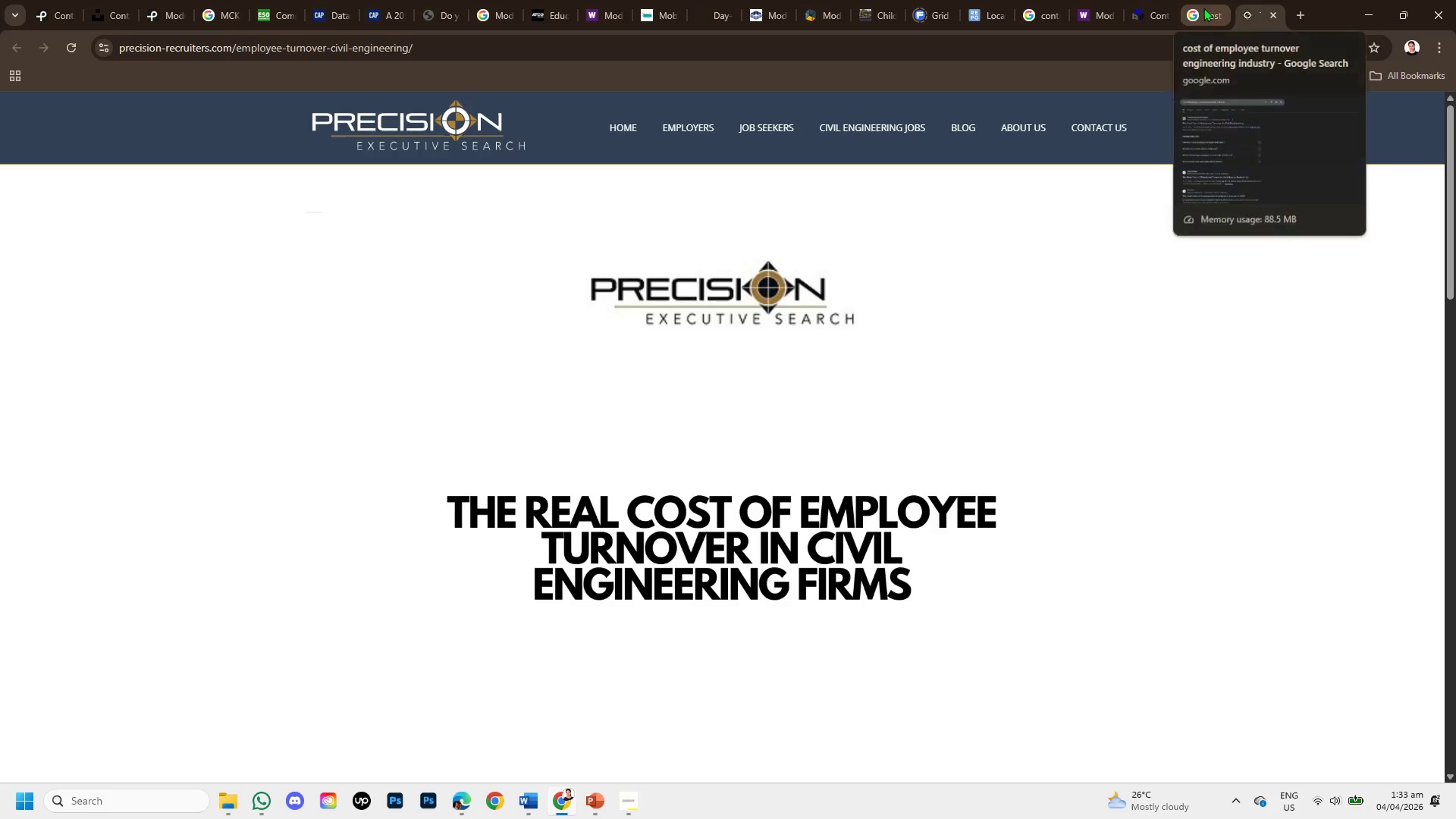 
scroll: coordinate [914, 463], scroll_direction: down, amount: 1.0
 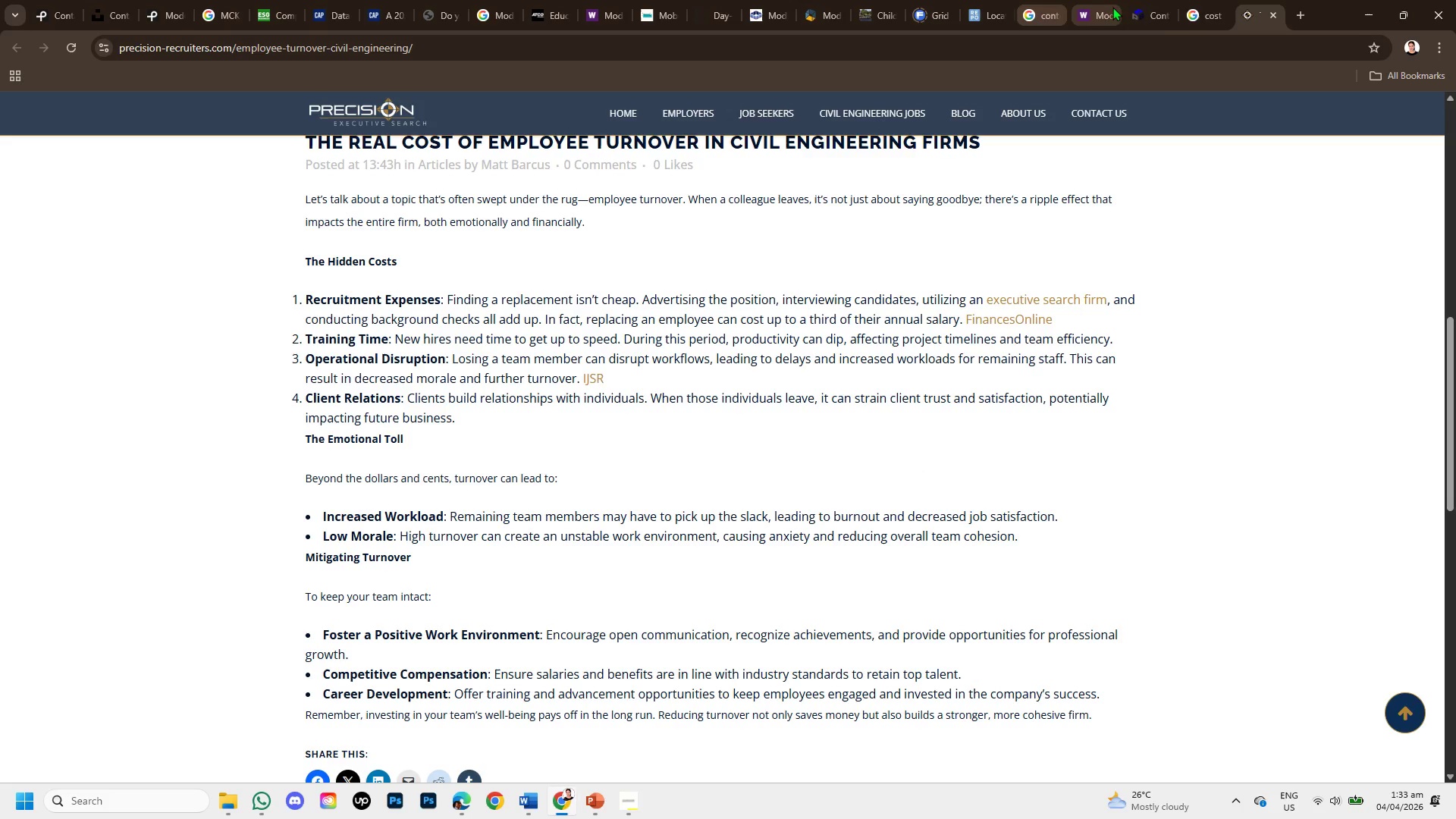 
left_click([1203, 17])
 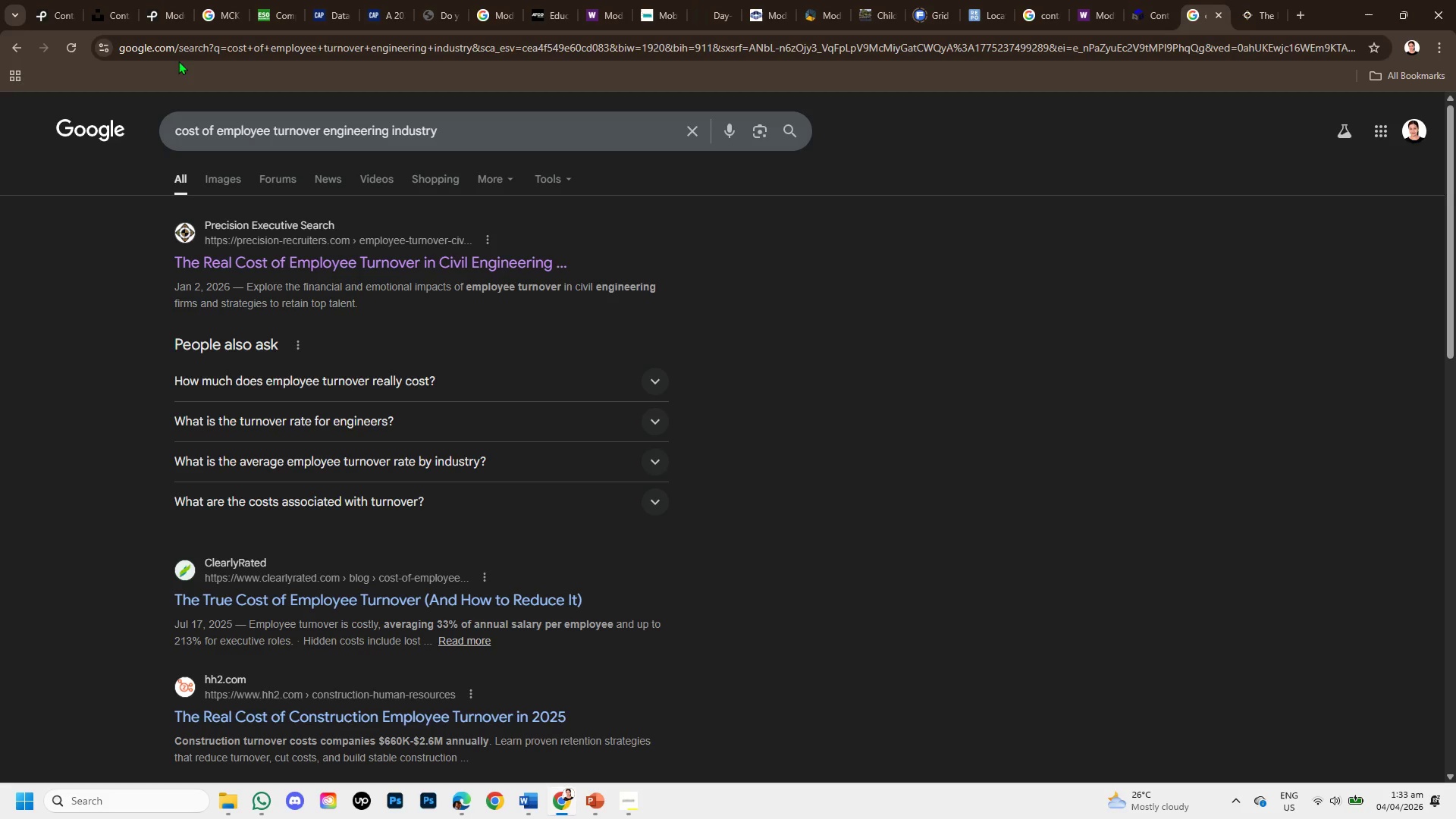 
left_click([688, 130])
 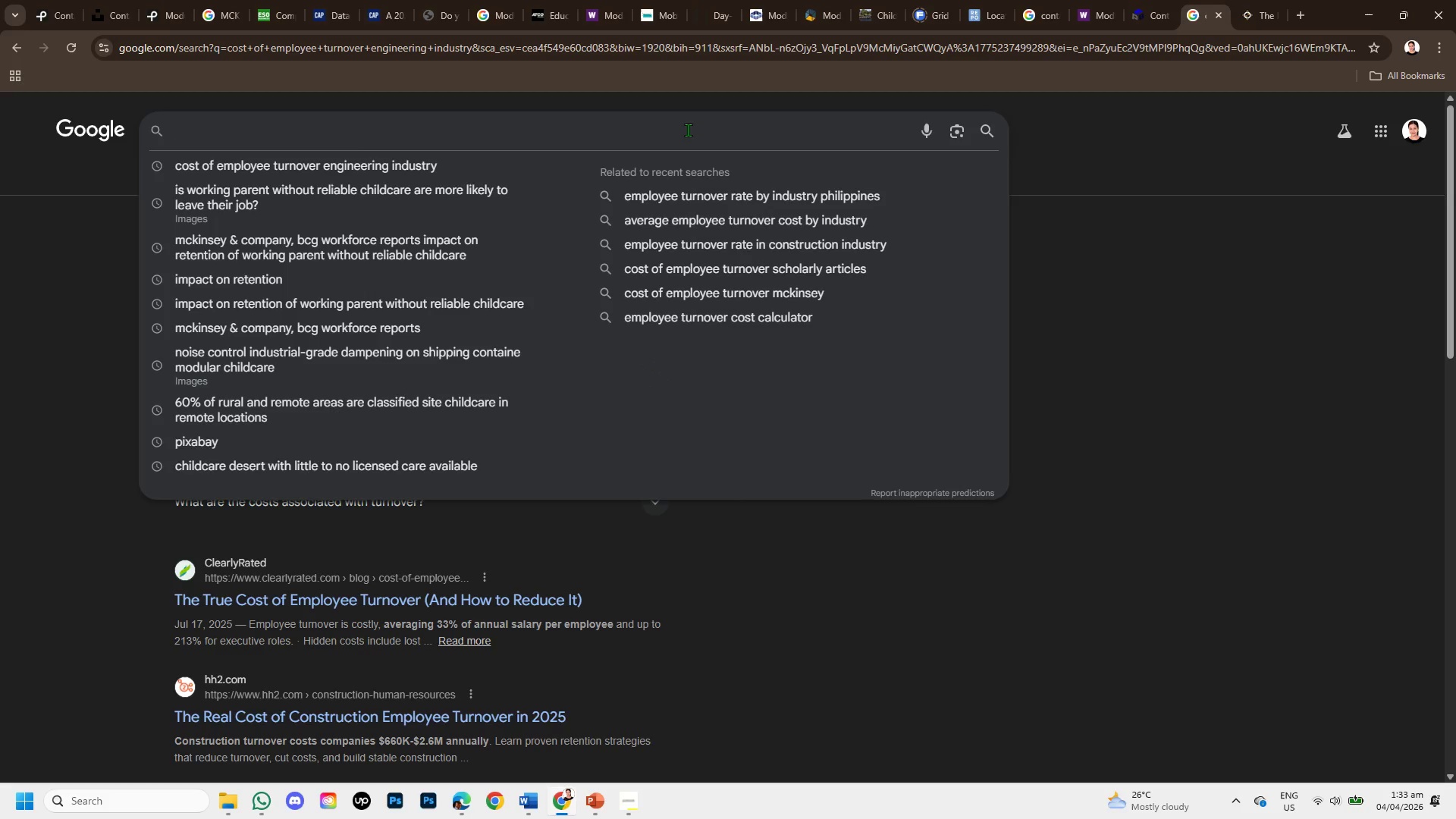 
type(howmuch does it cost to replace an engineer)
 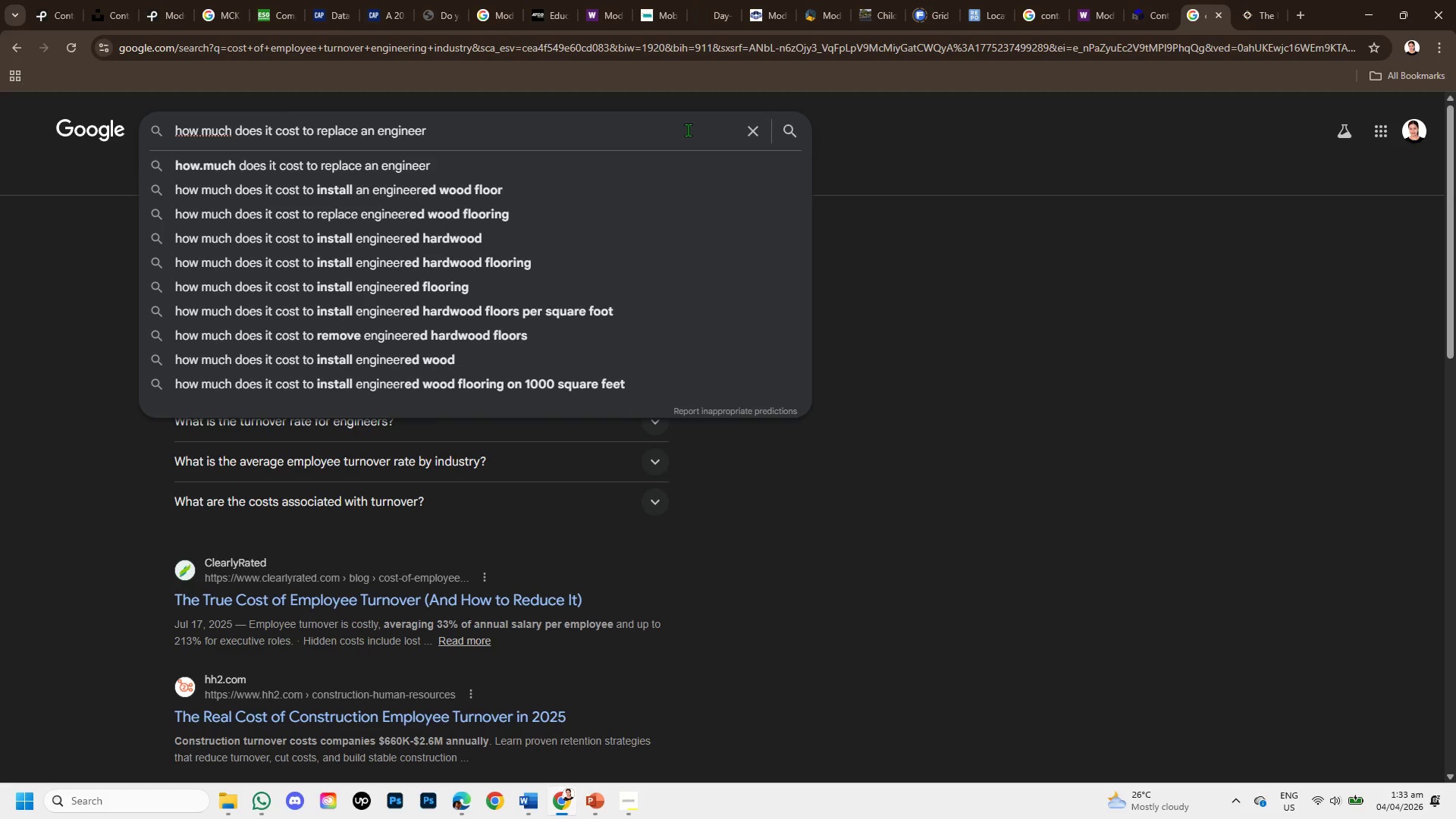 
key(Enter)
 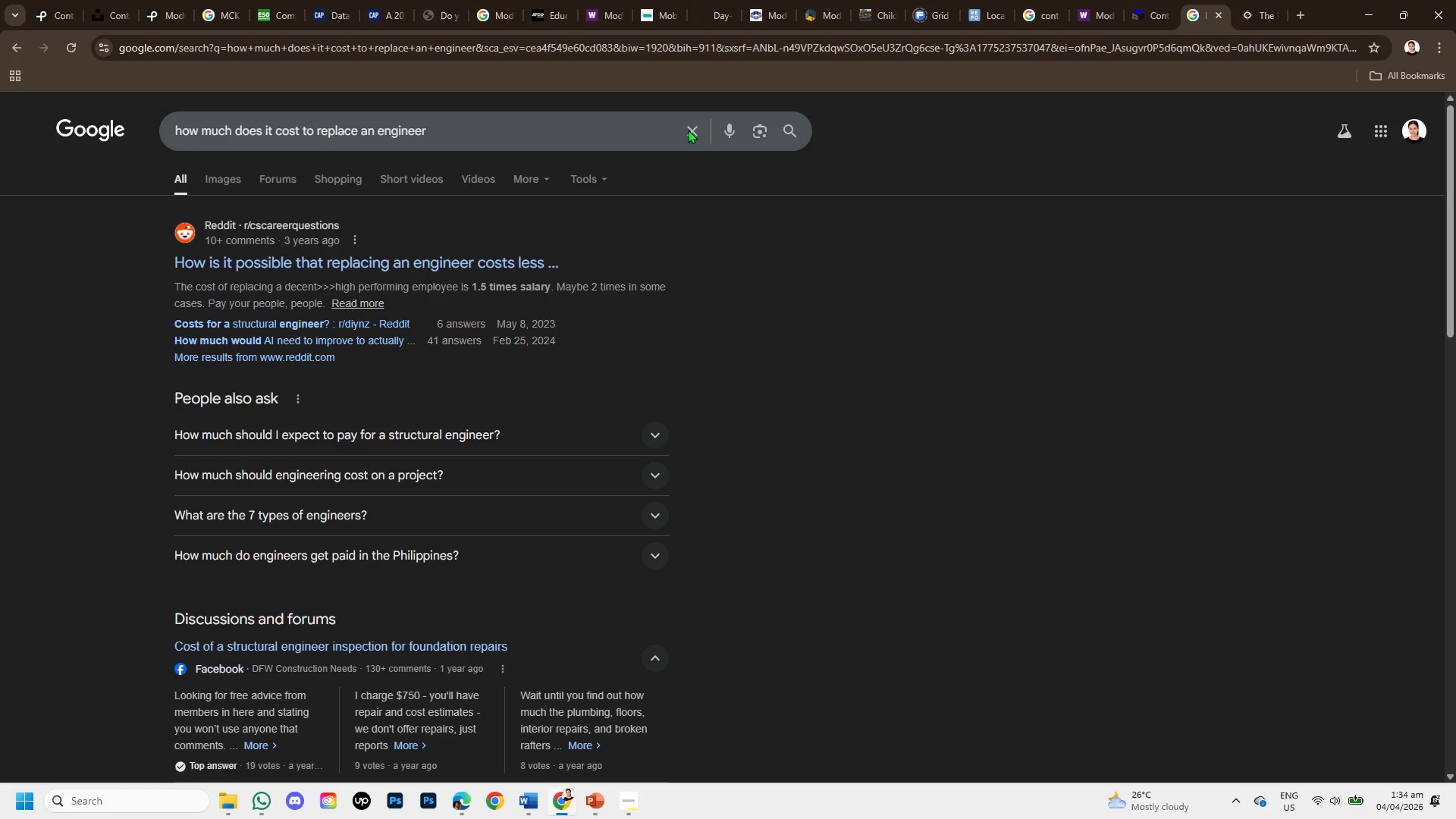 
wait(10.08)
 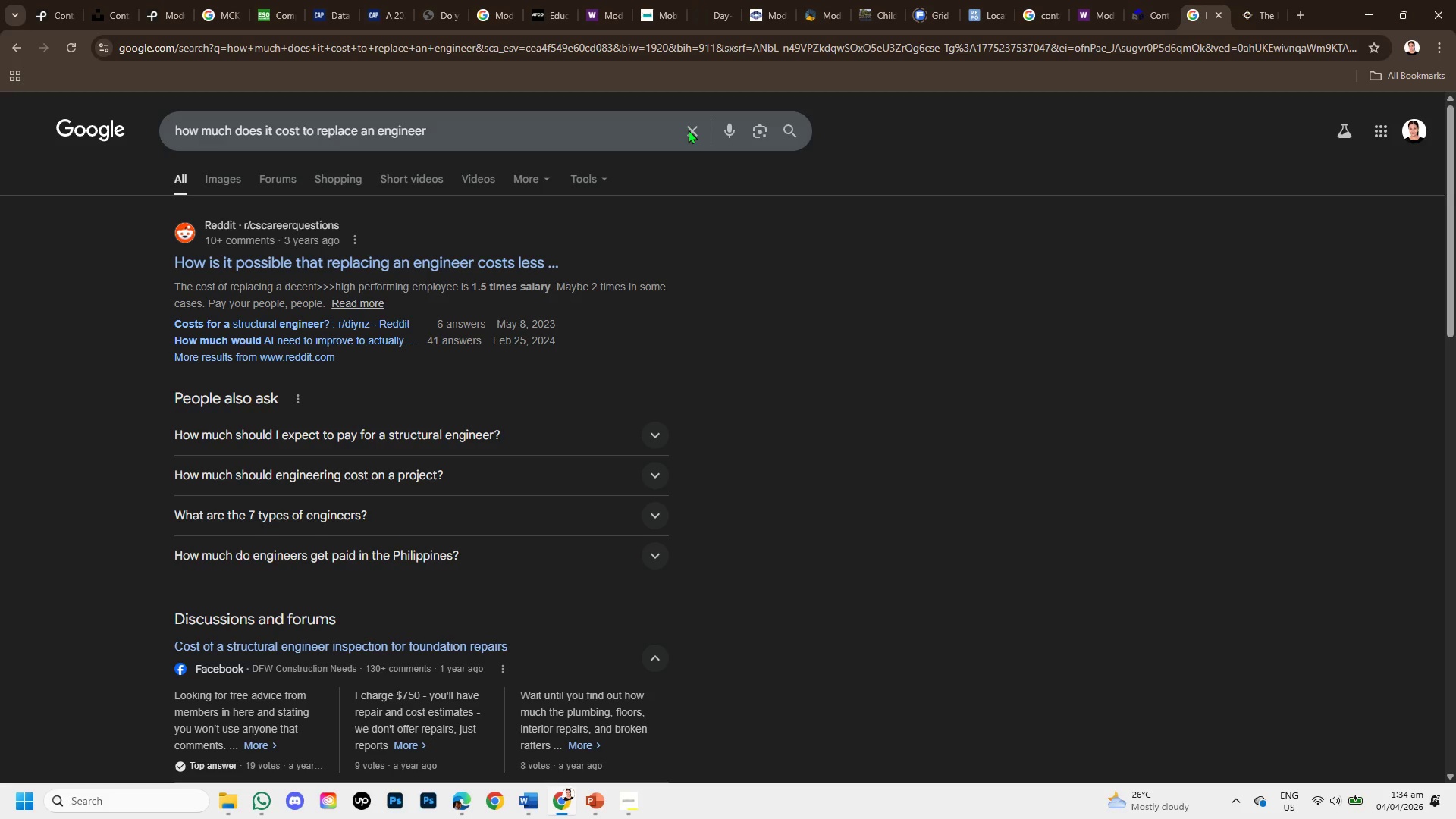 
mouse_move([-2, 819])
 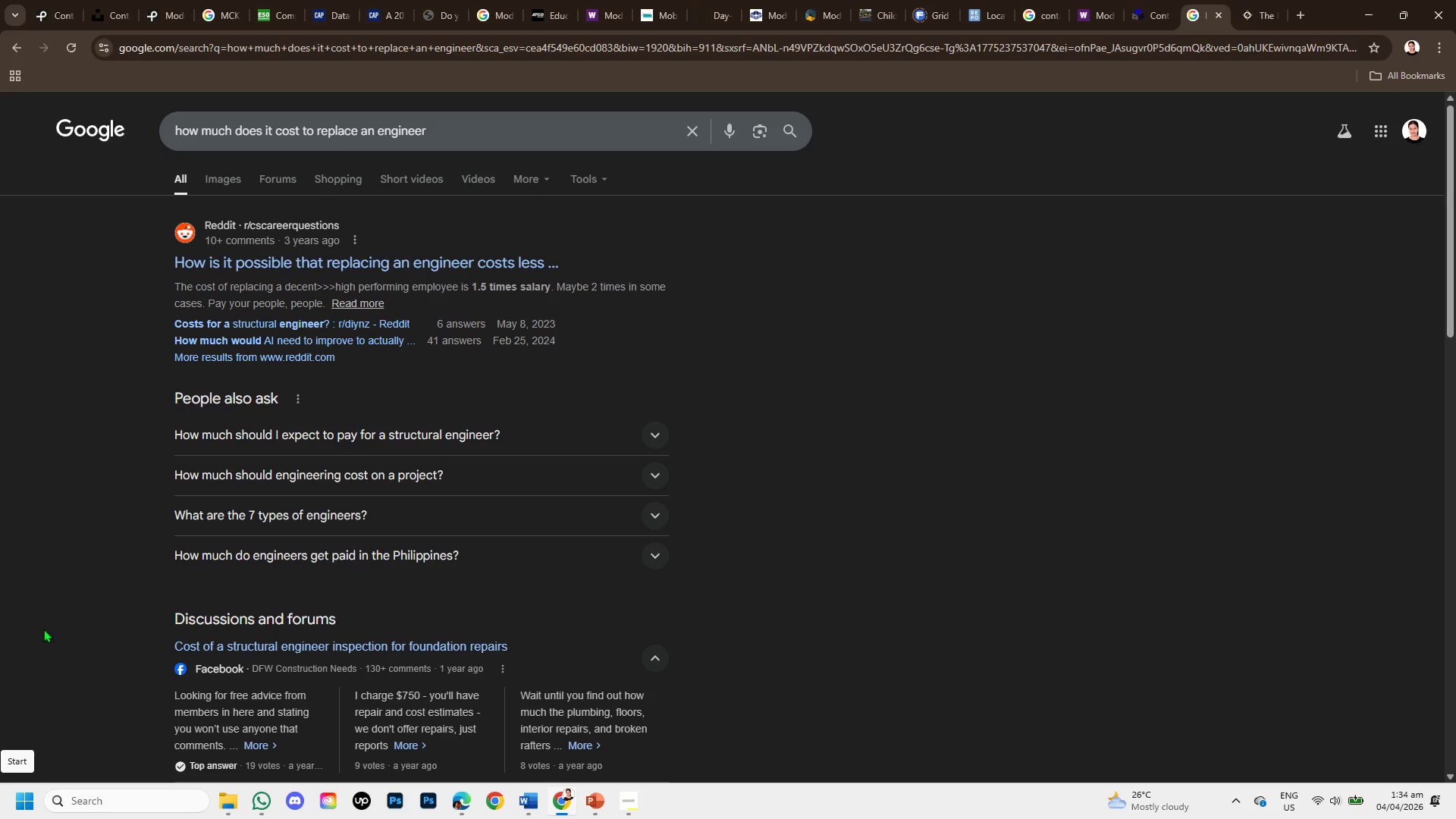 
scroll: coordinate [345, 518], scroll_direction: down, amount: 6.0
 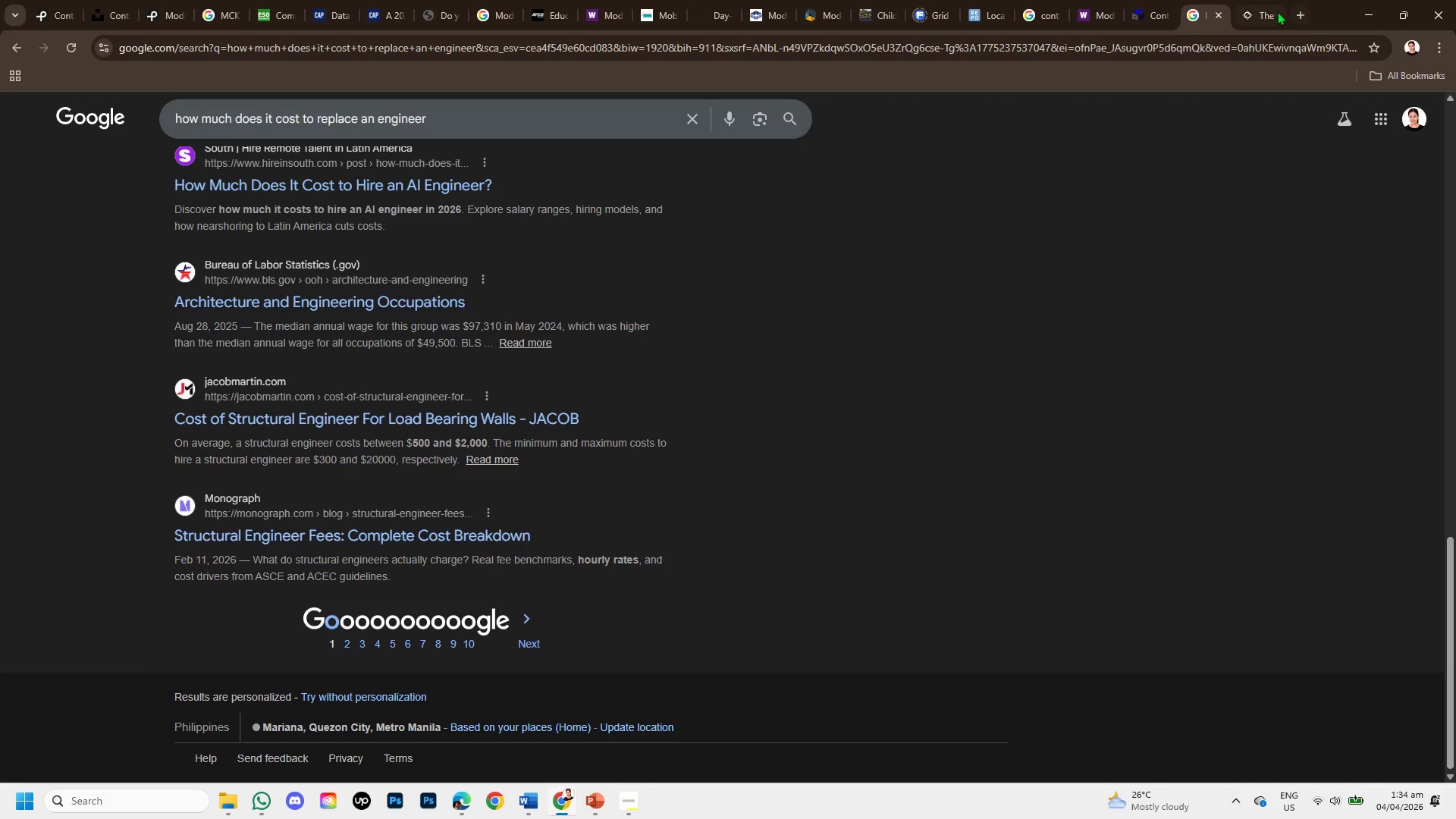 
left_click([1260, 13])
 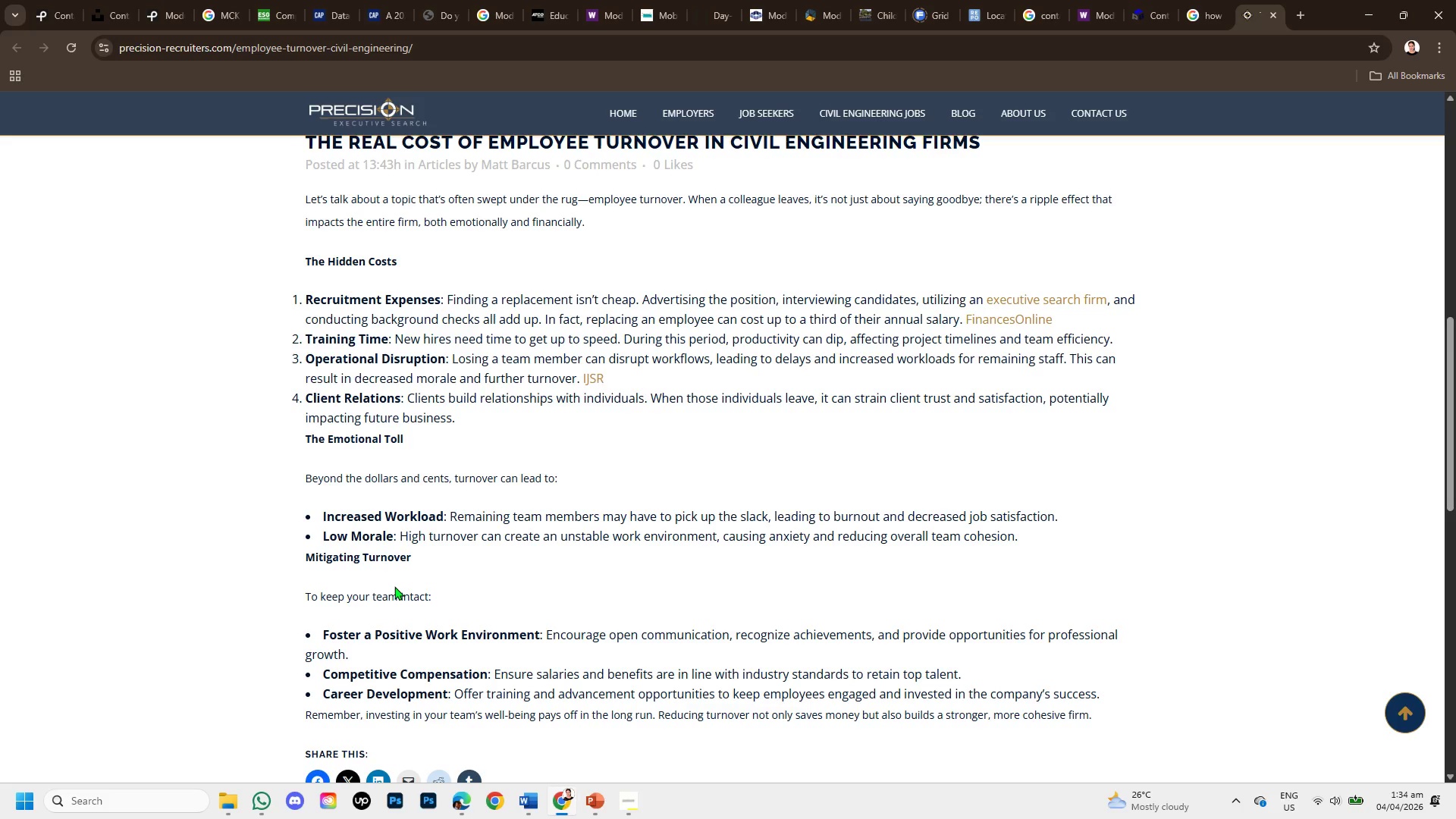 
scroll: coordinate [394, 586], scroll_direction: down, amount: 3.0
 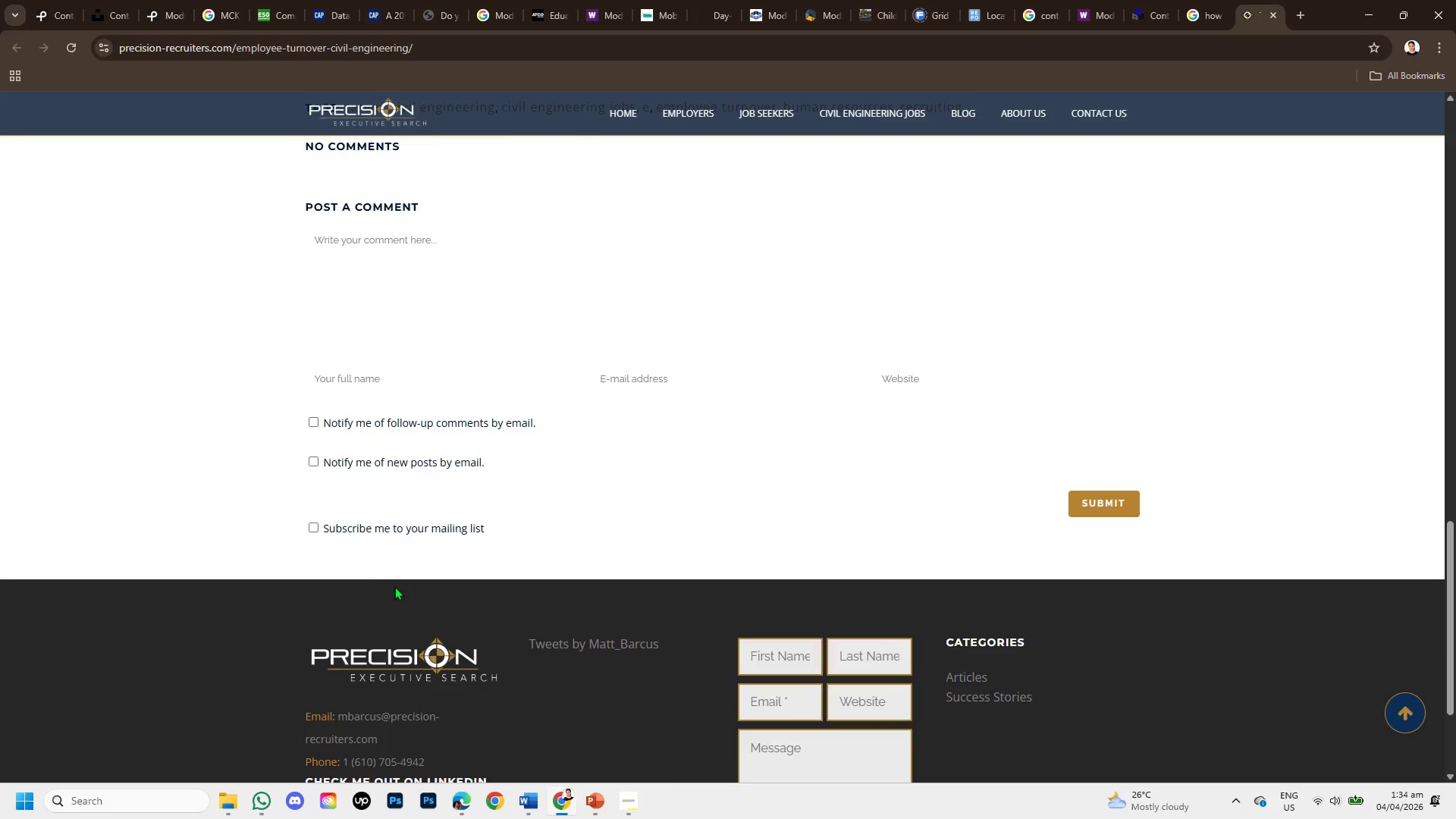 
scroll: coordinate [394, 586], scroll_direction: up, amount: 3.0
 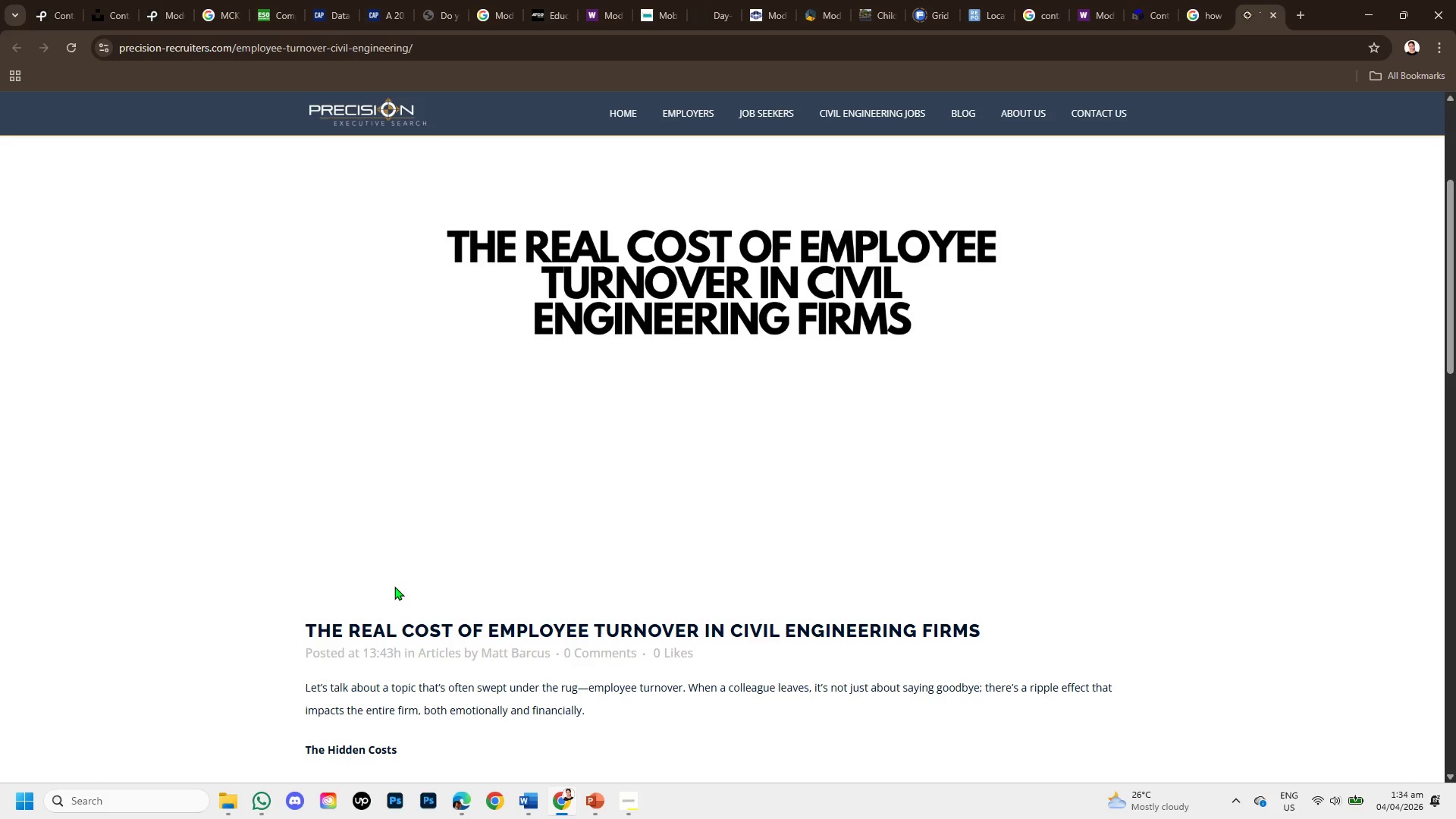 
scroll: coordinate [394, 586], scroll_direction: down, amount: 1.0
 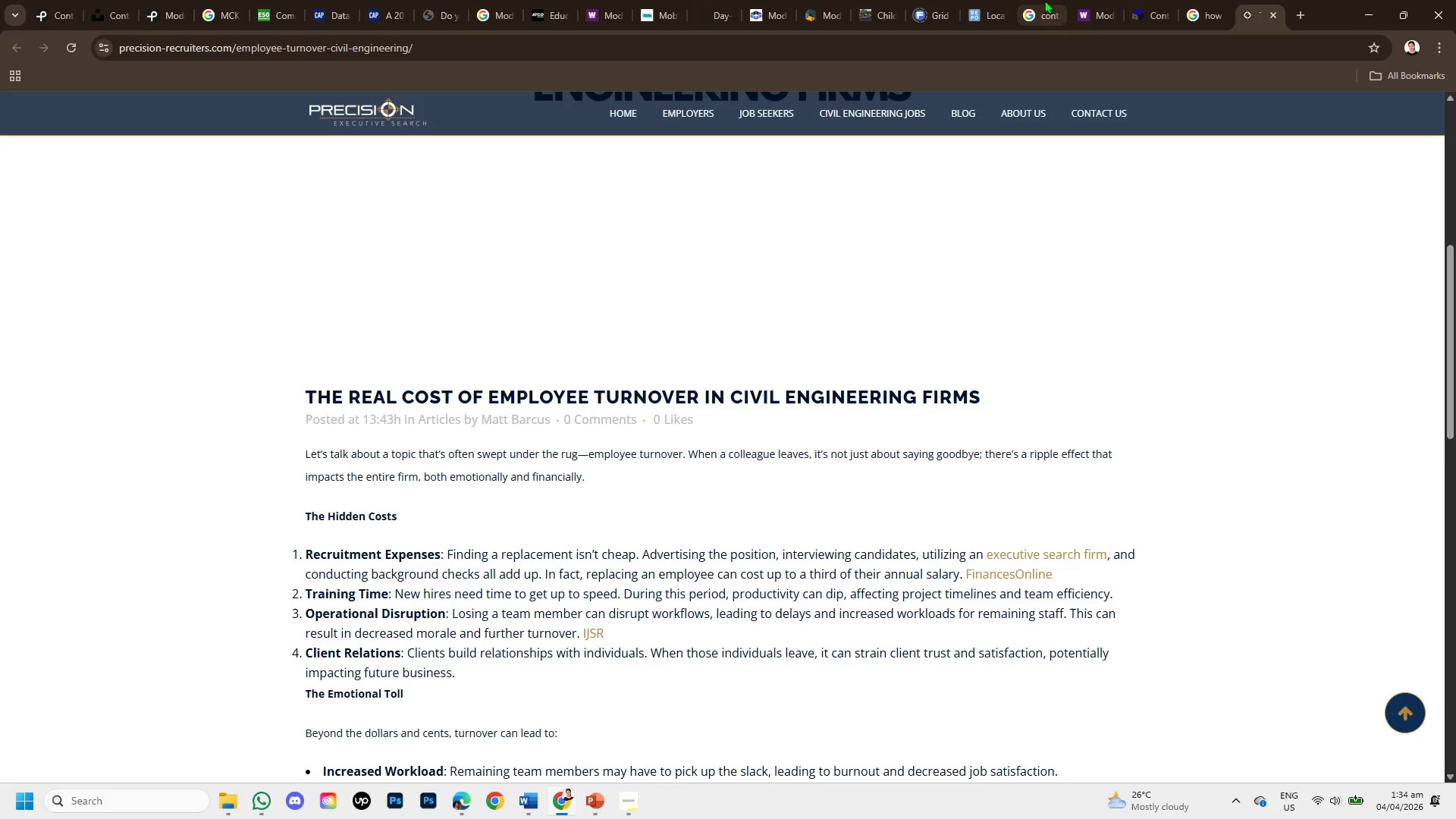 
left_click([1208, 2])
 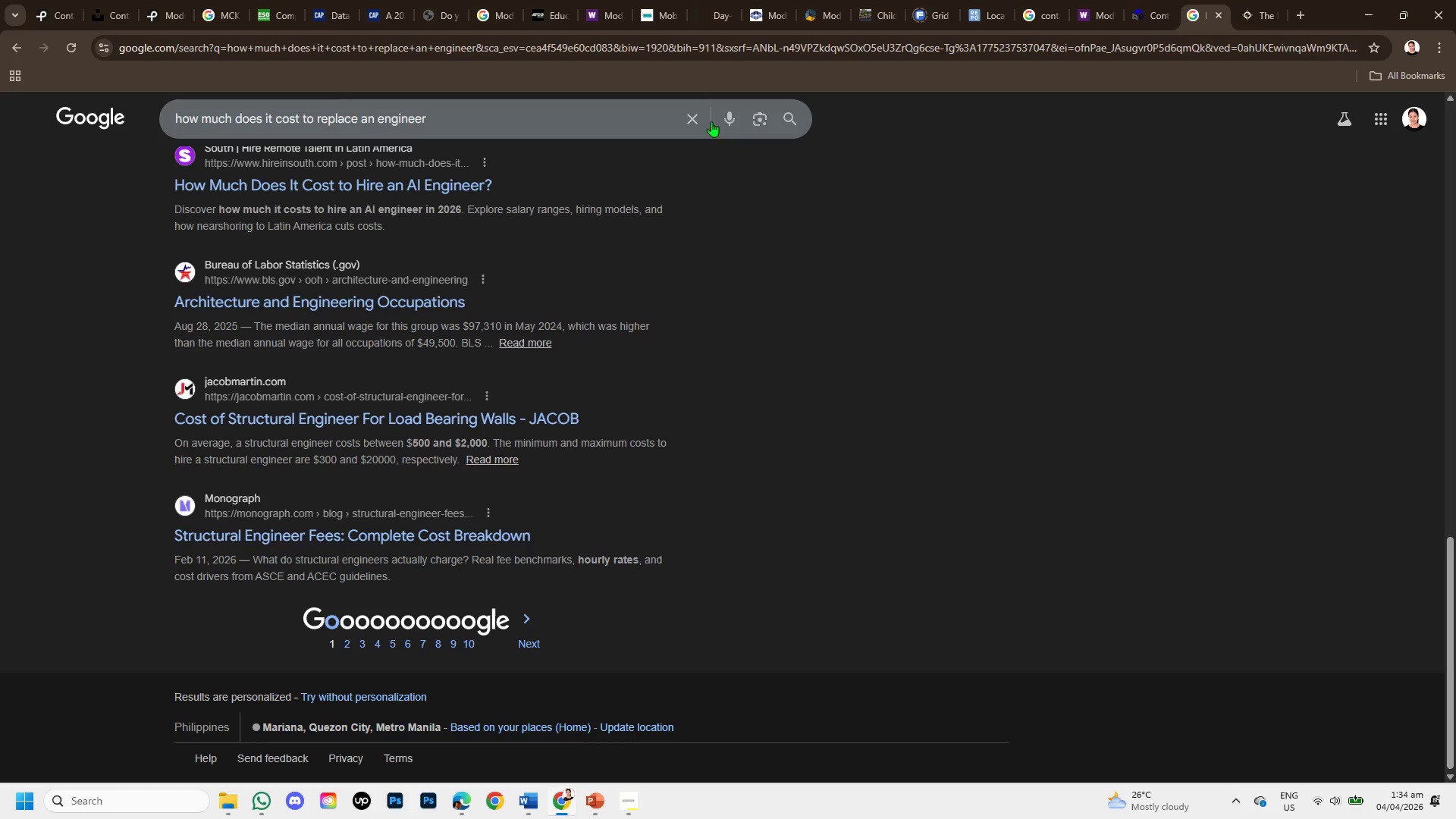 
mouse_move([692, 124])
 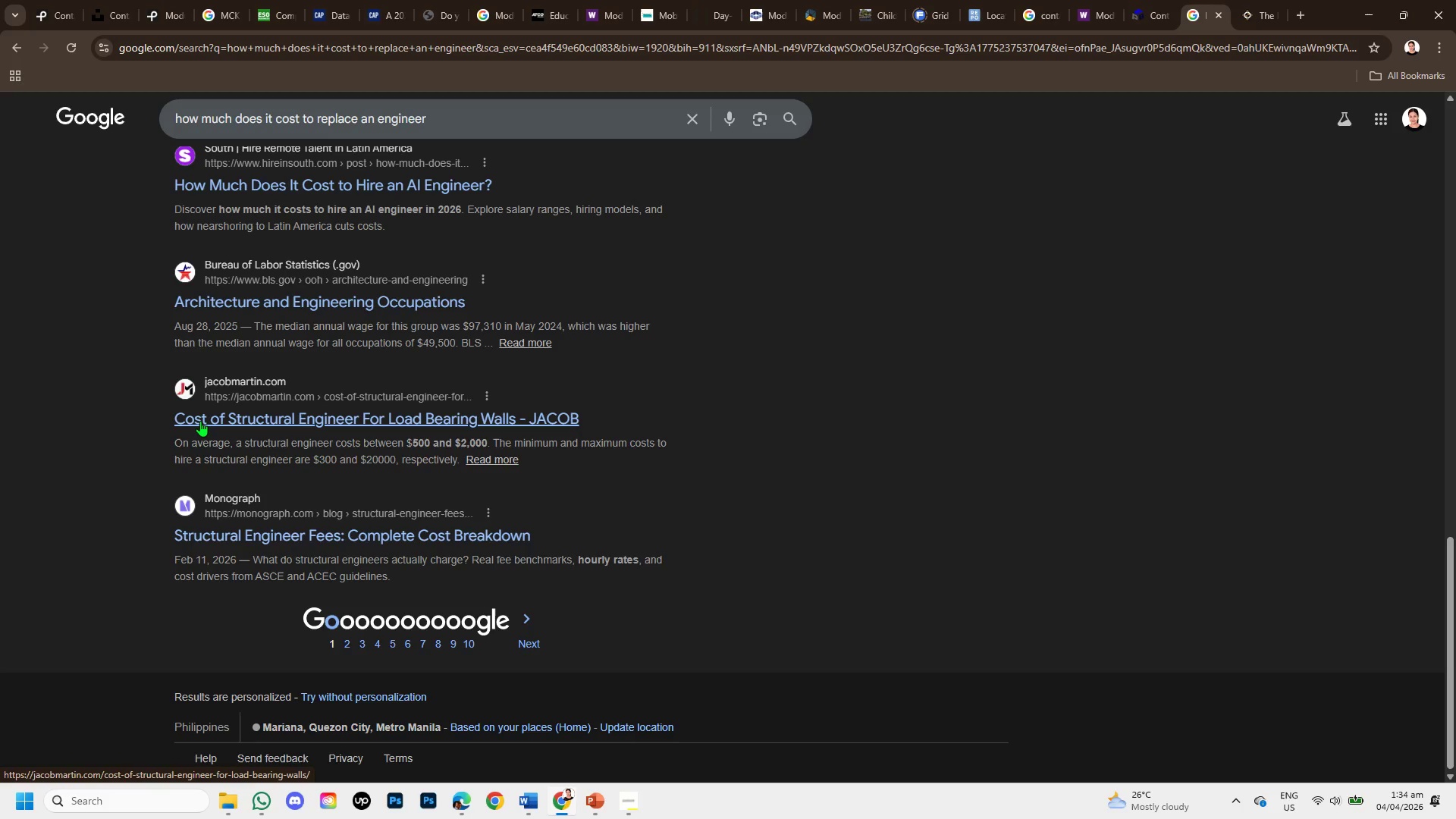 
right_click([200, 421])
 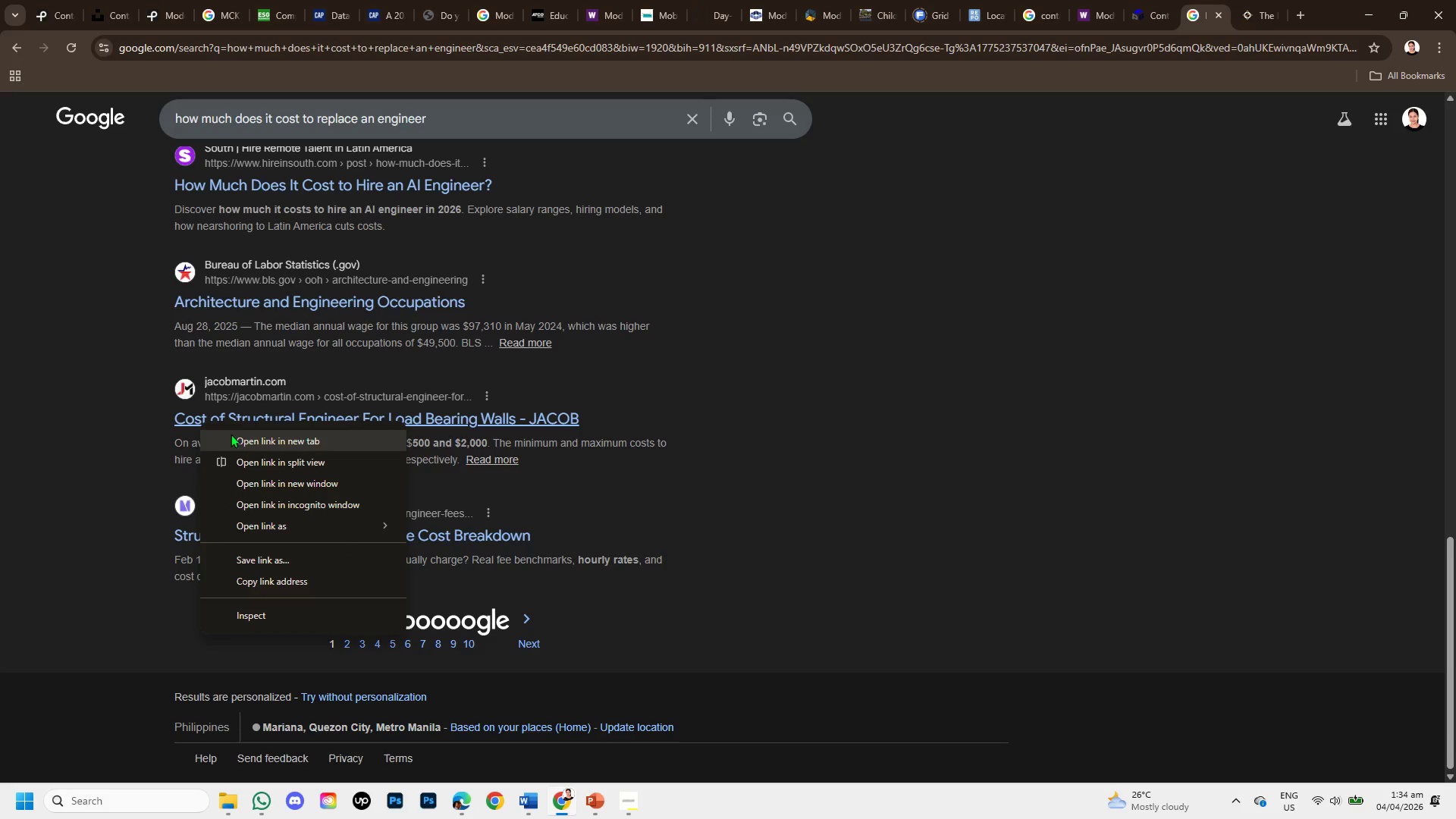 
left_click([234, 437])
 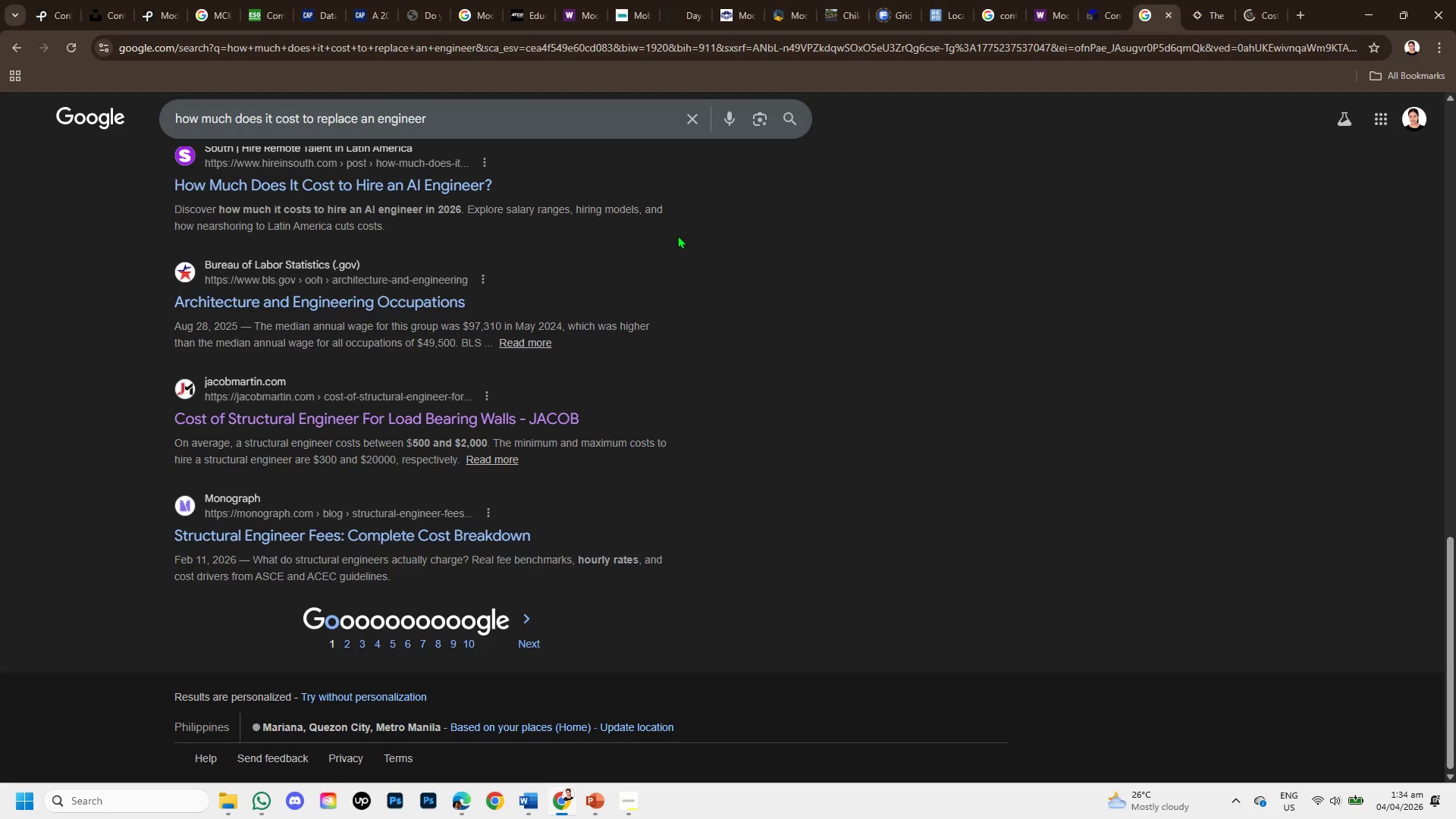 
wait(9.92)
 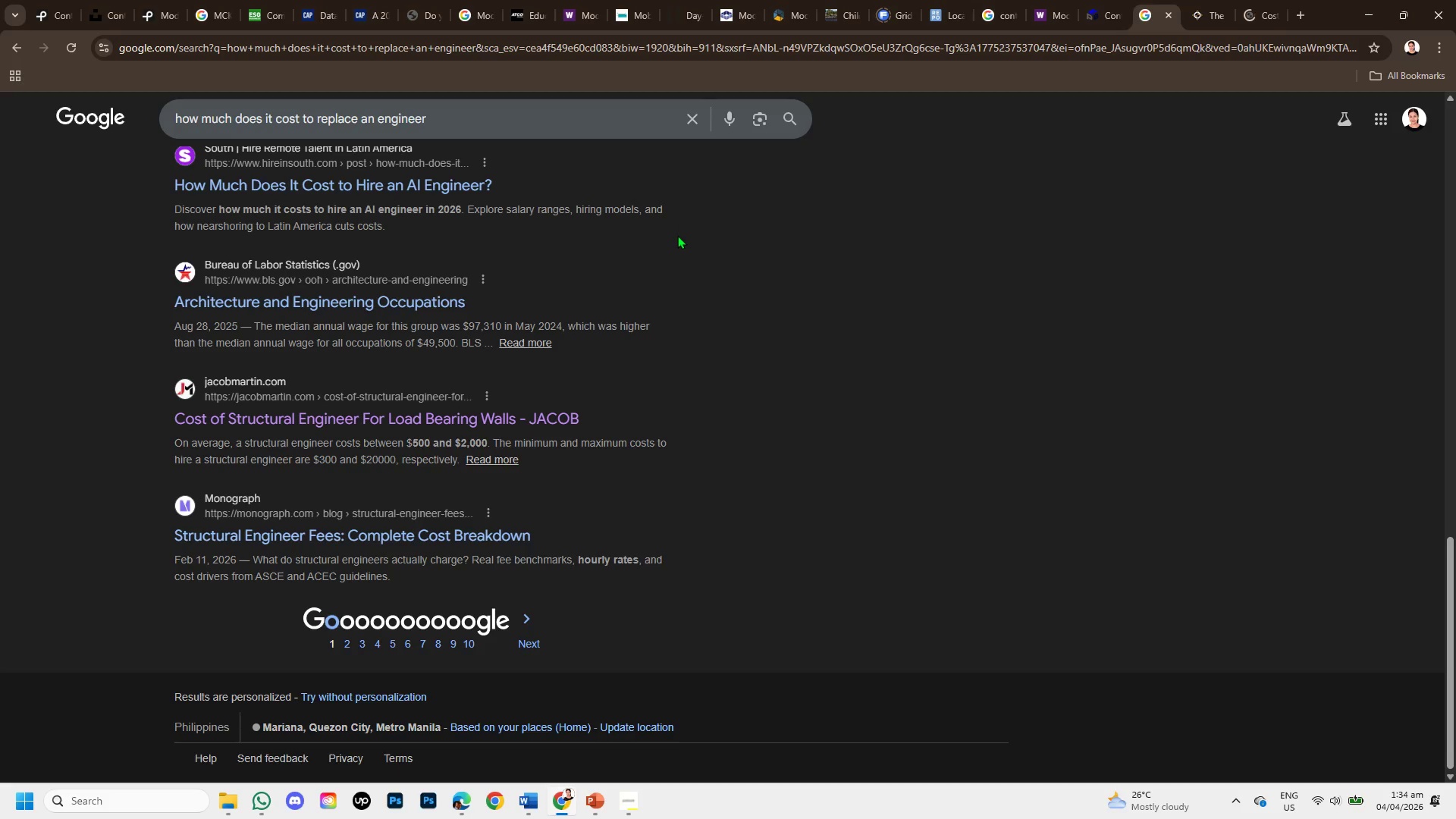 
left_click([688, 111])
 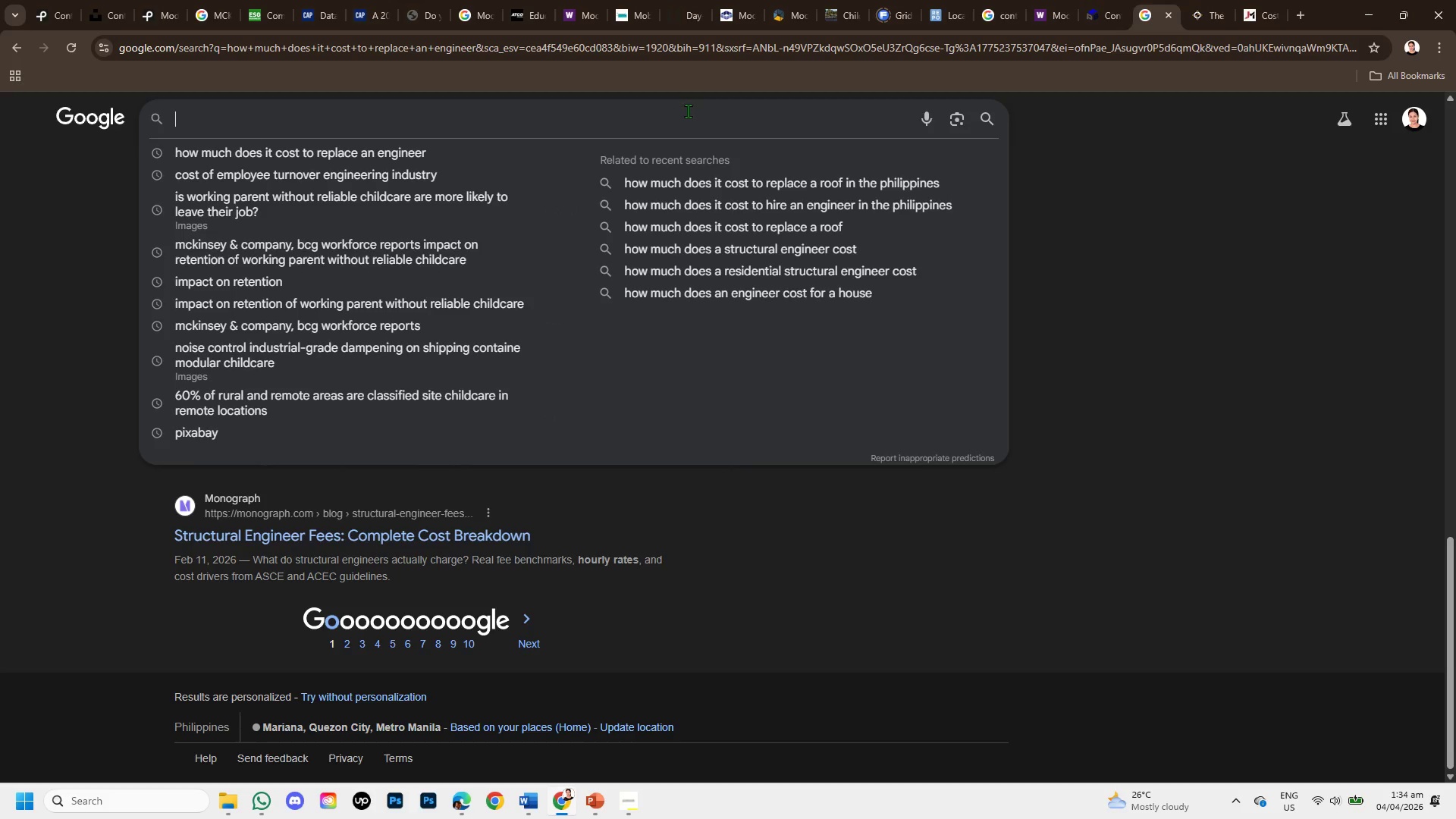 
type(50% - 200% of salary stay)
key(Backspace)
type(t )
 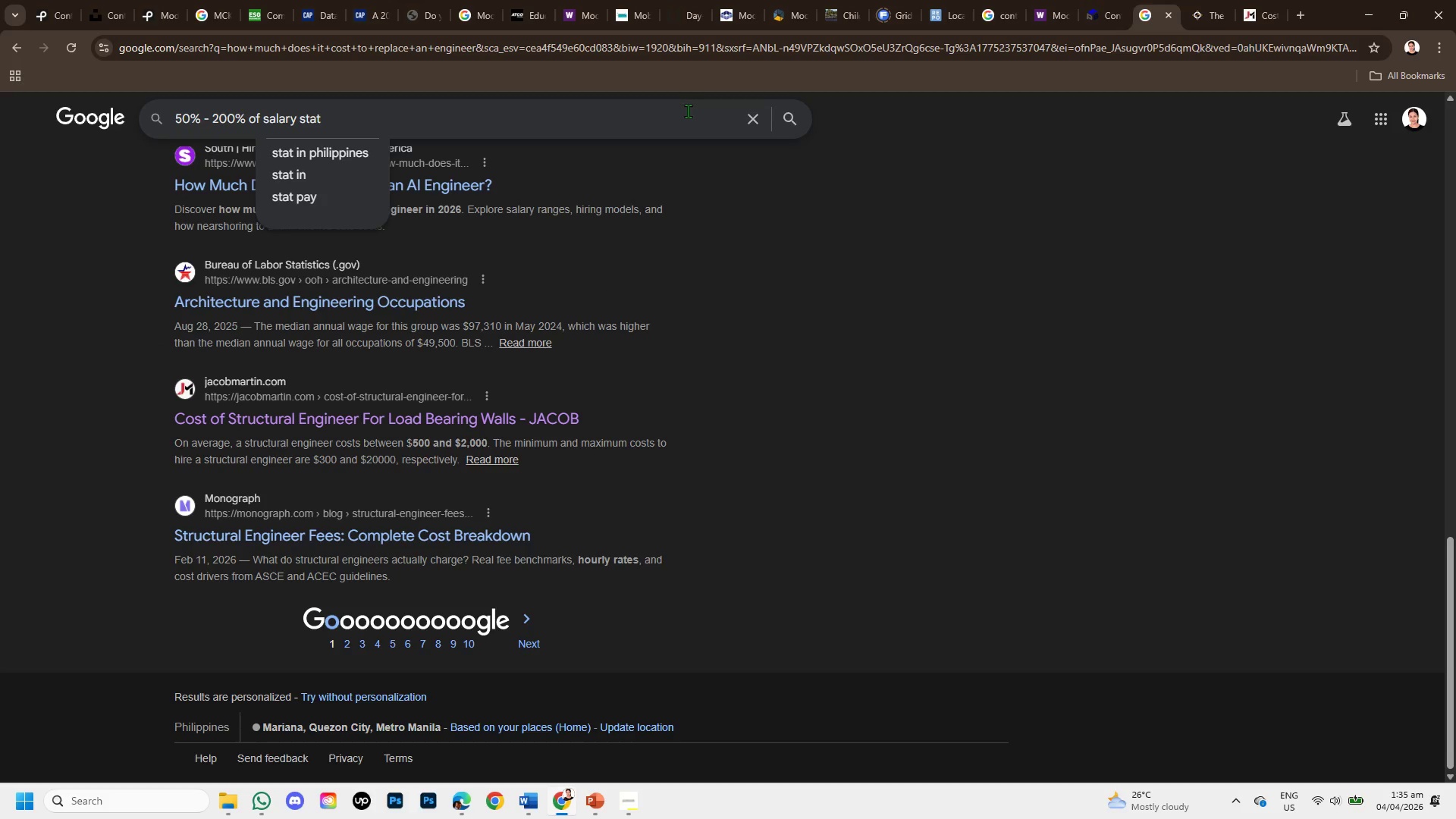 
wait(7.5)
 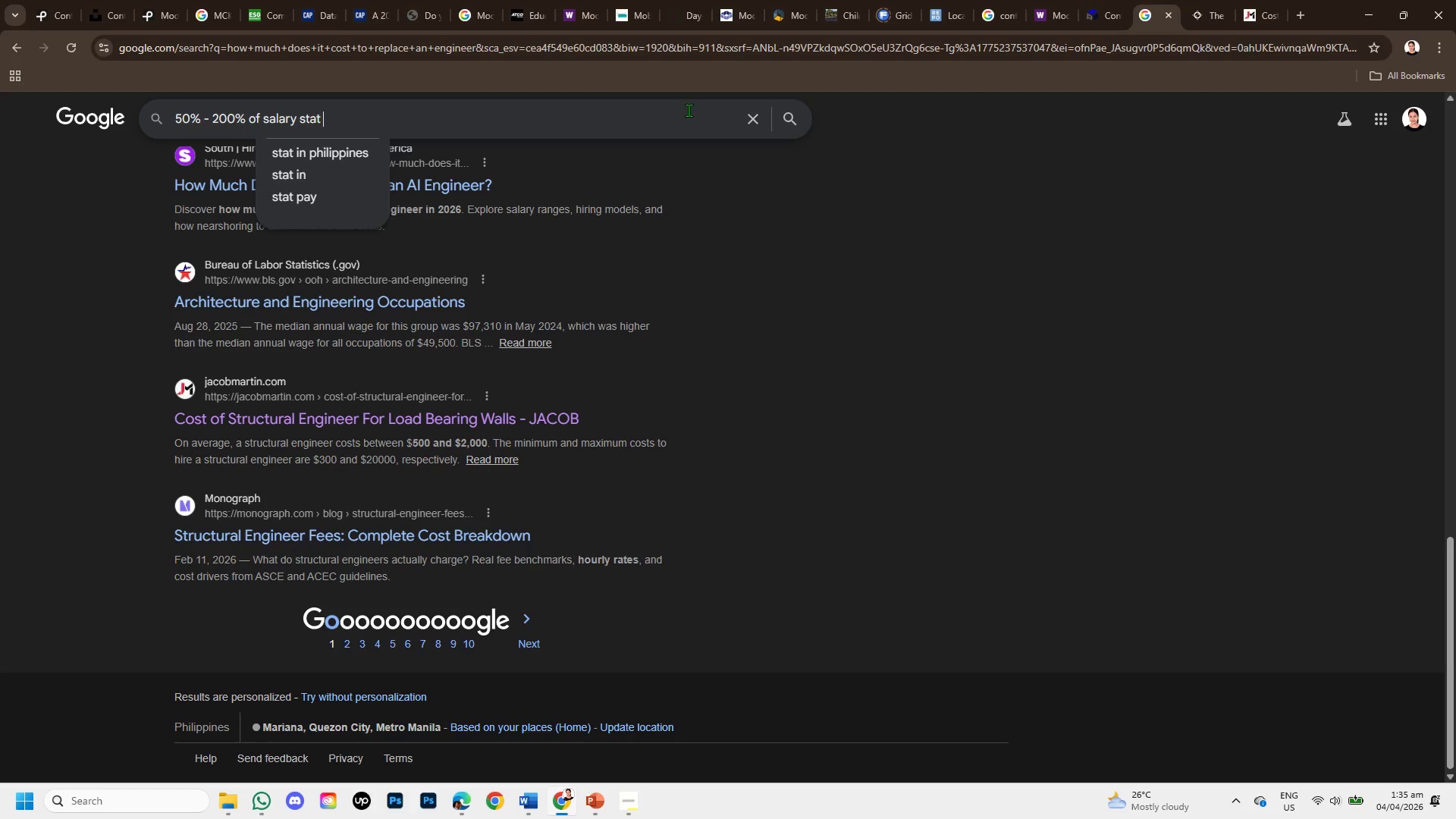 
type(cost to replace an engineer)
 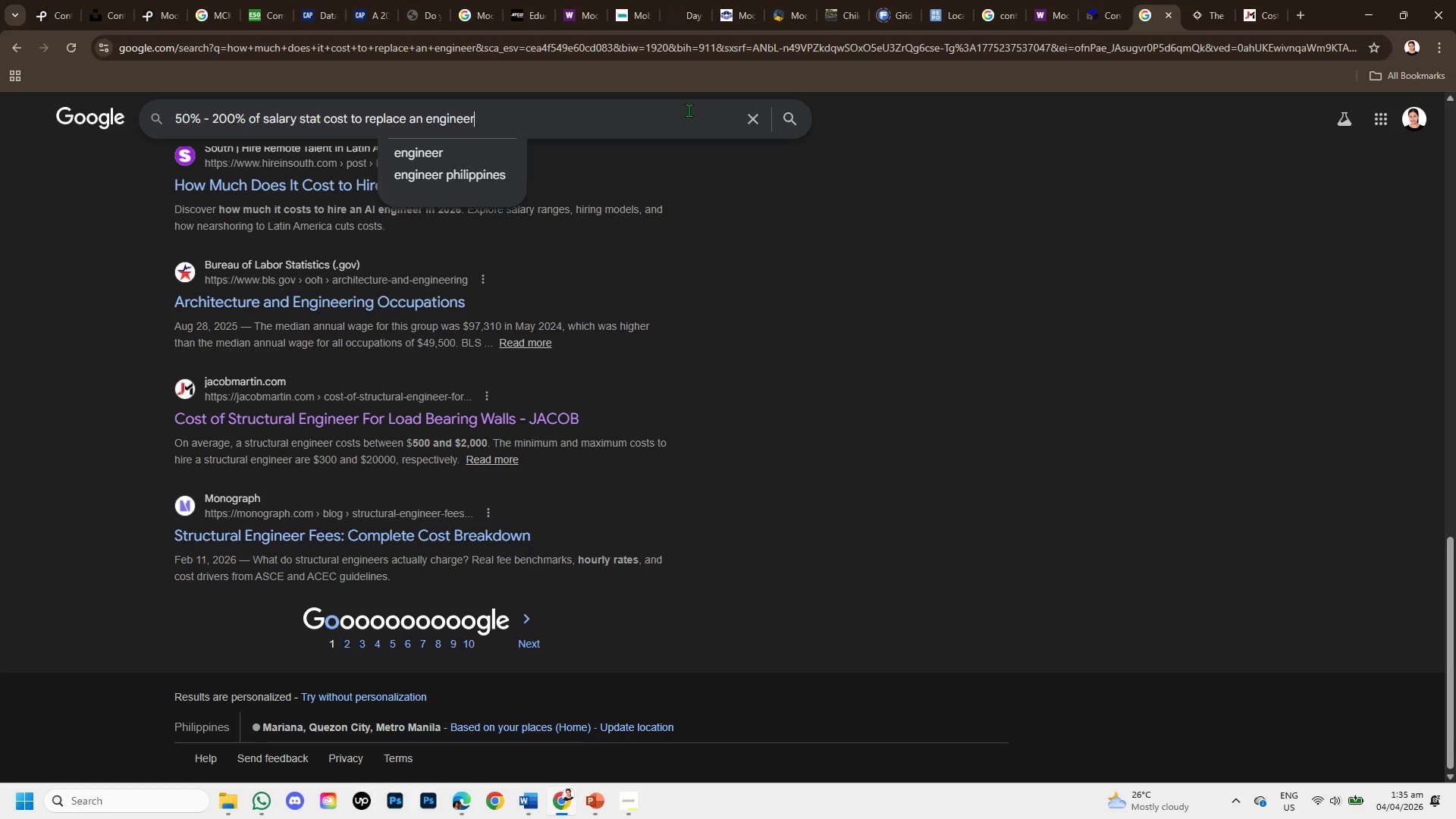 
key(Enter)
 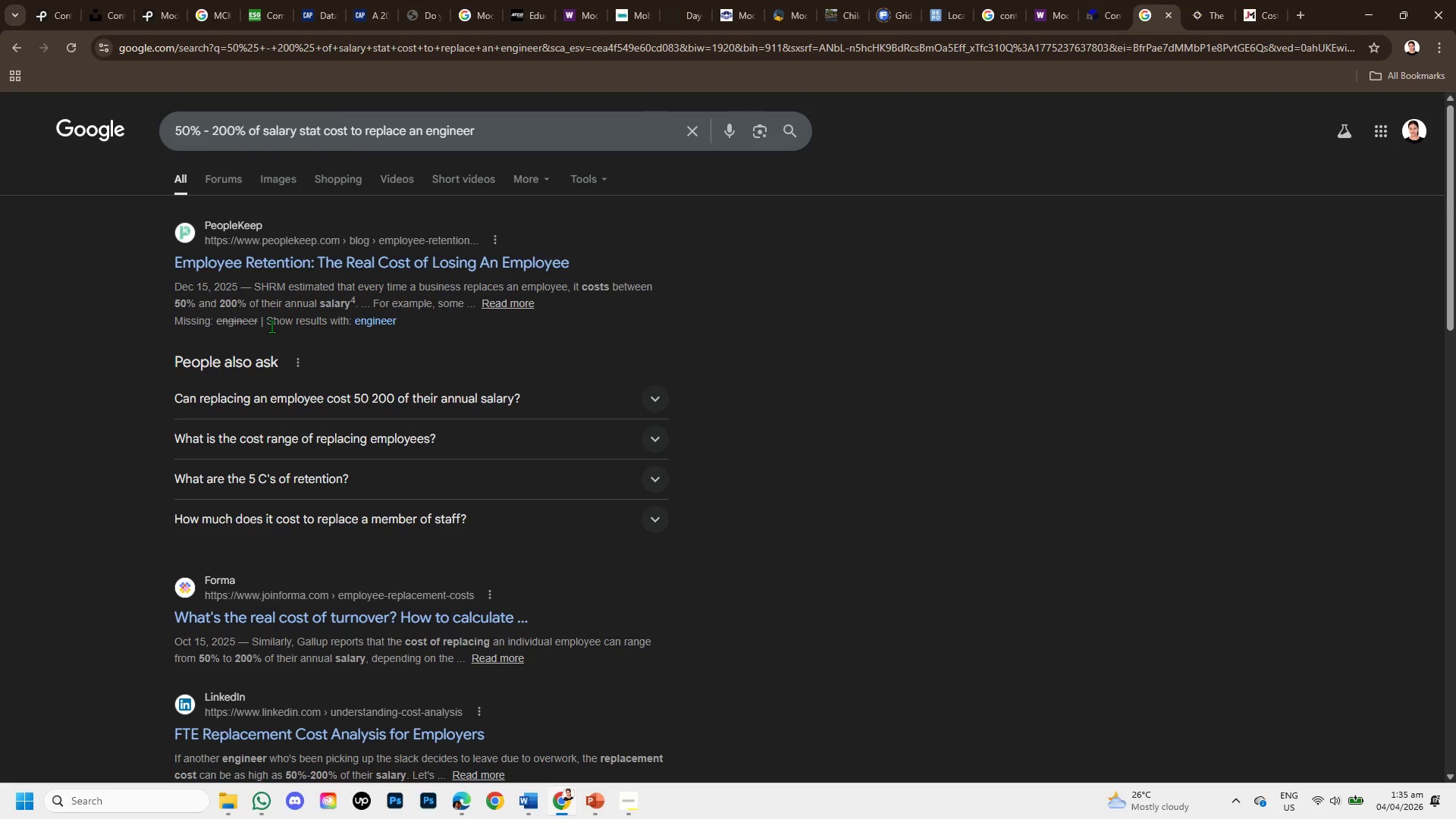 
wait(5.58)
 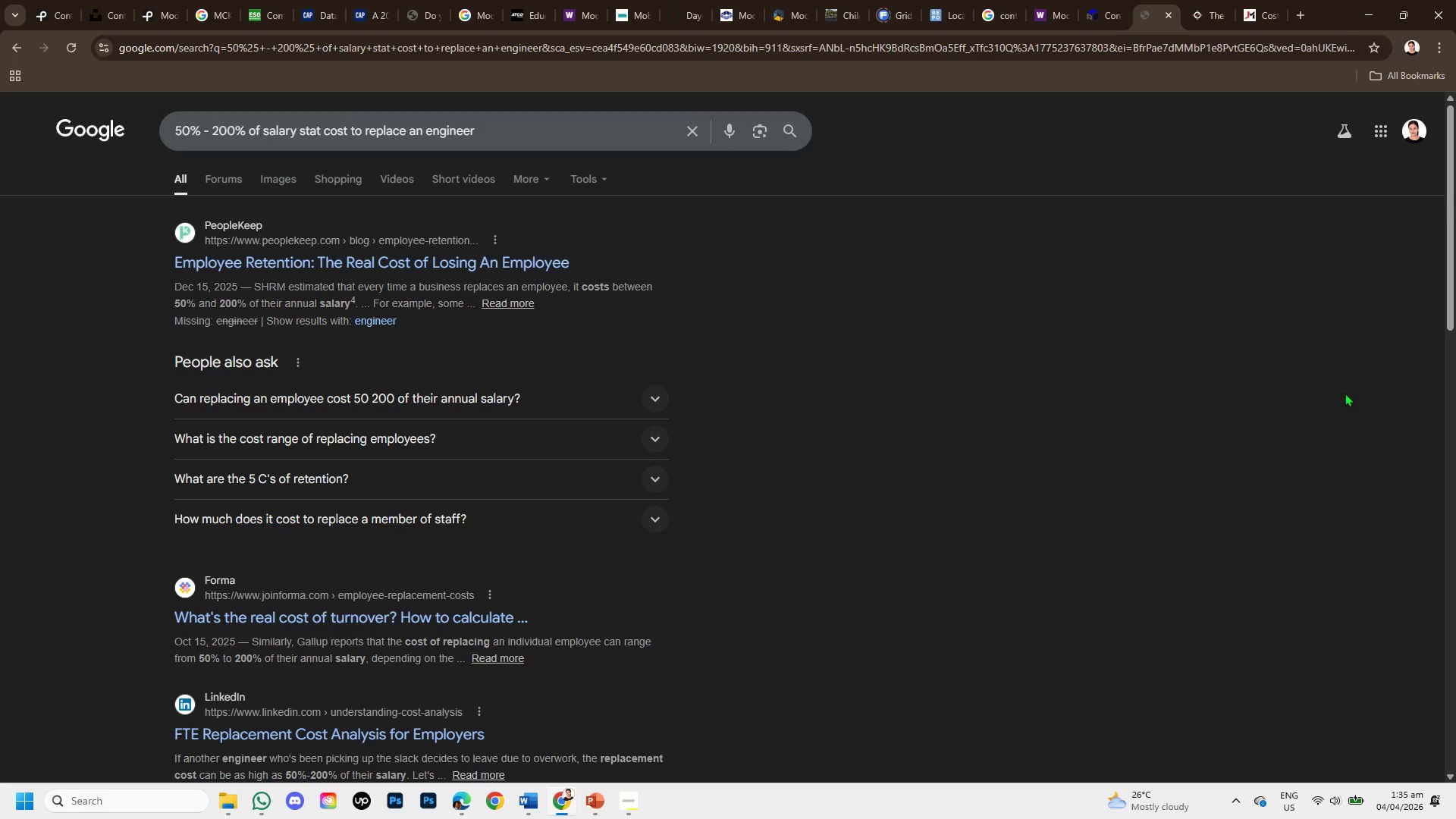 
right_click([299, 254])
 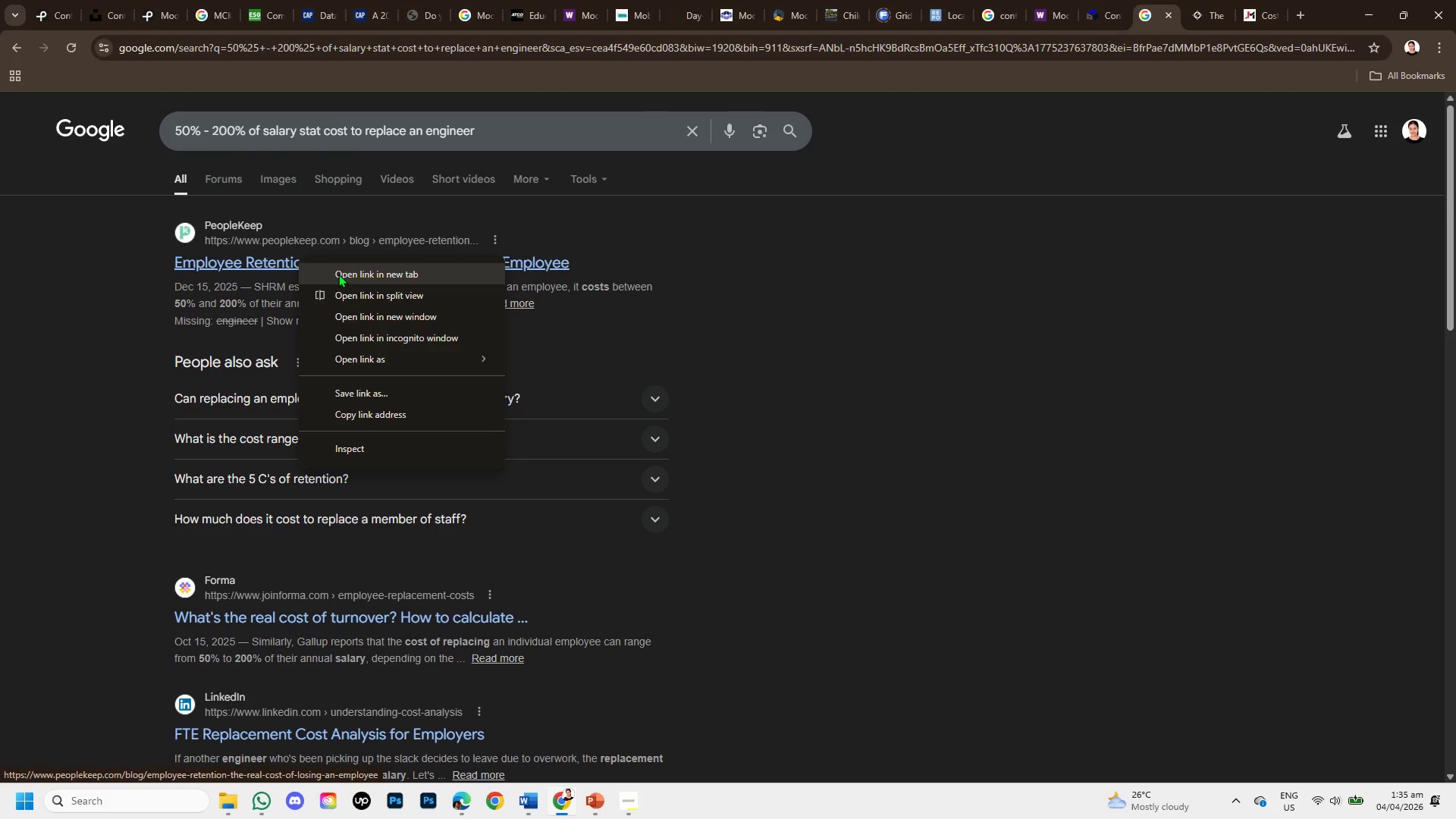 
left_click([339, 272])
 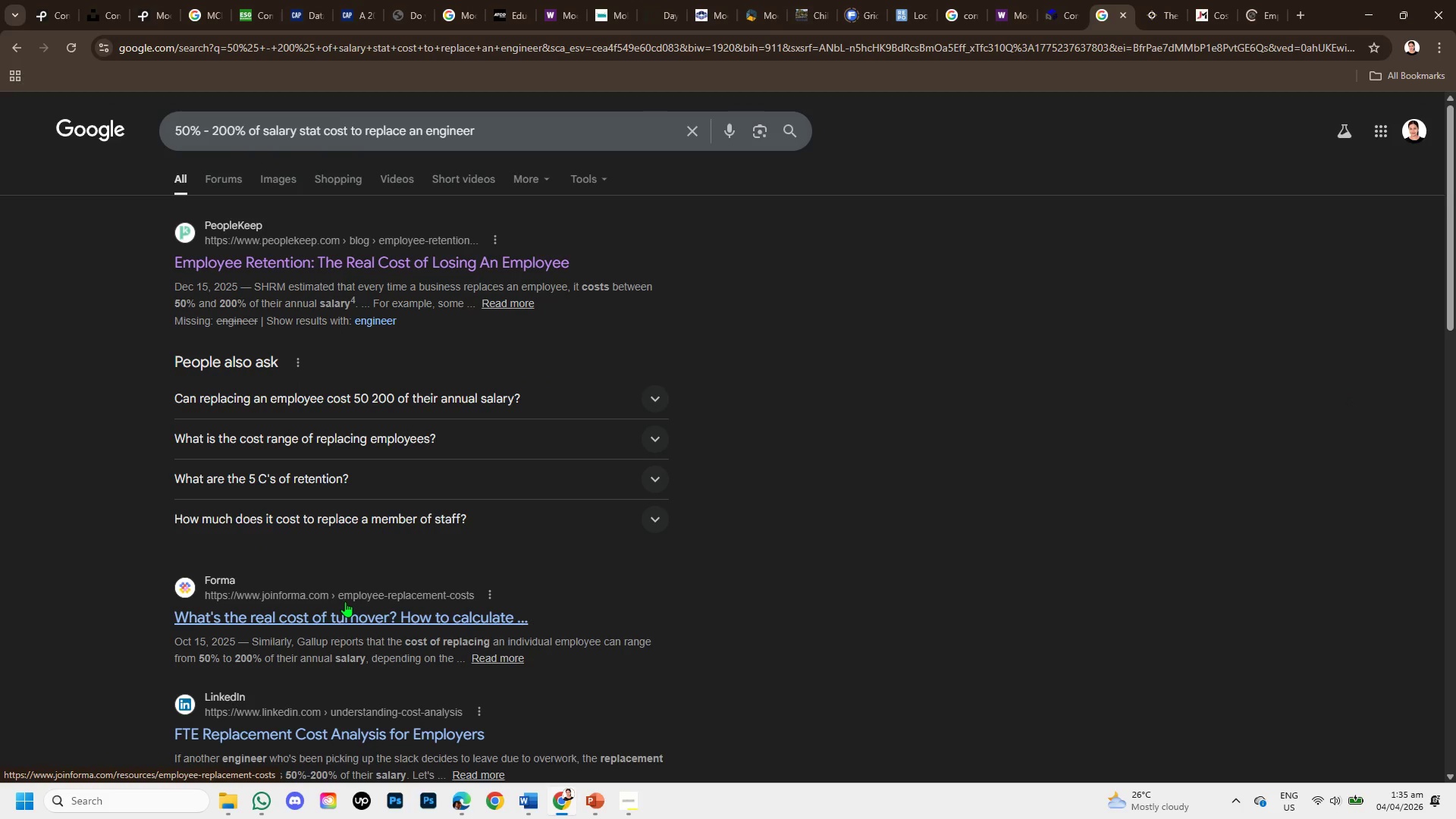 
scroll: coordinate [368, 483], scroll_direction: down, amount: 2.0
 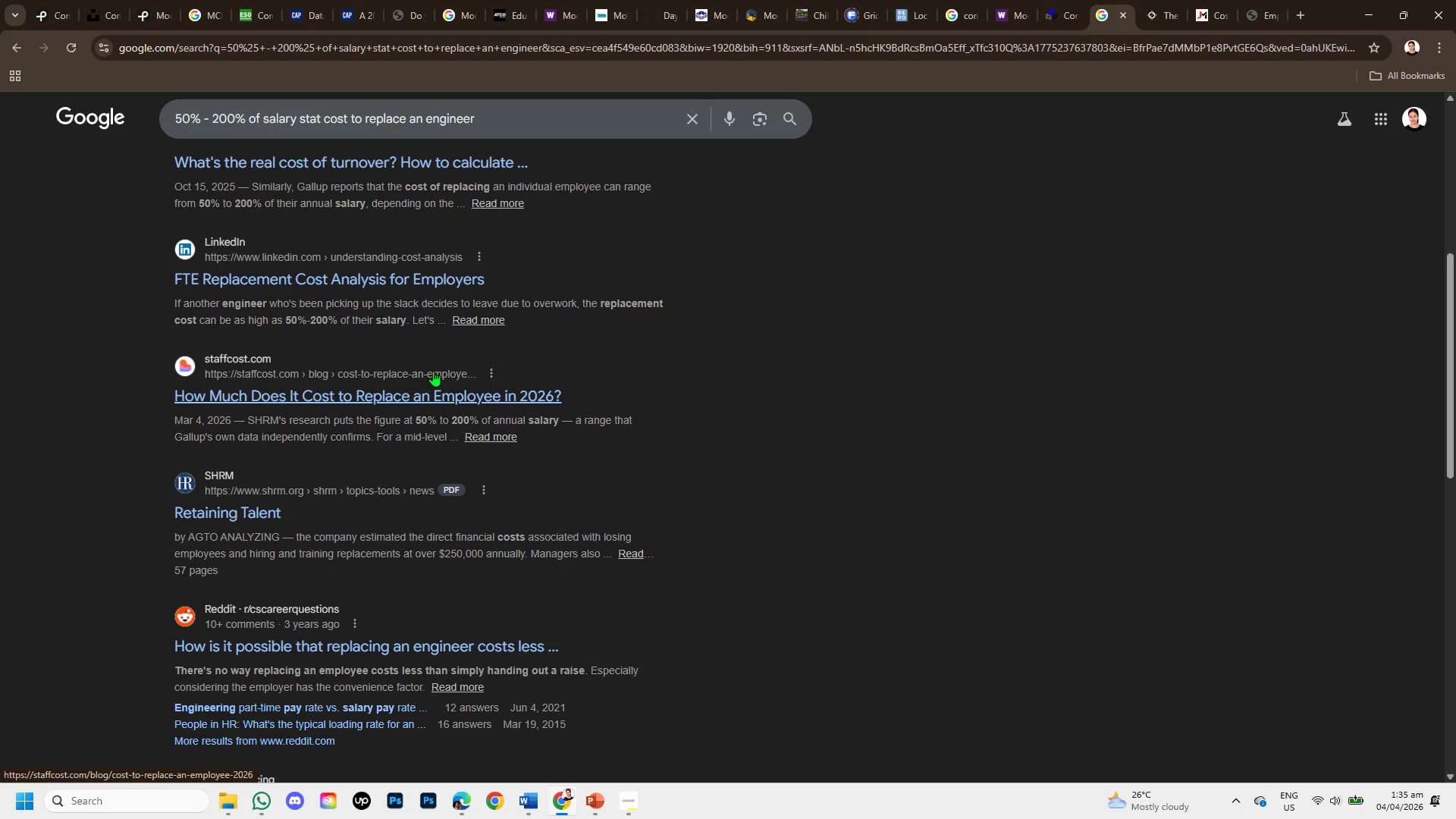 
right_click([434, 389])
 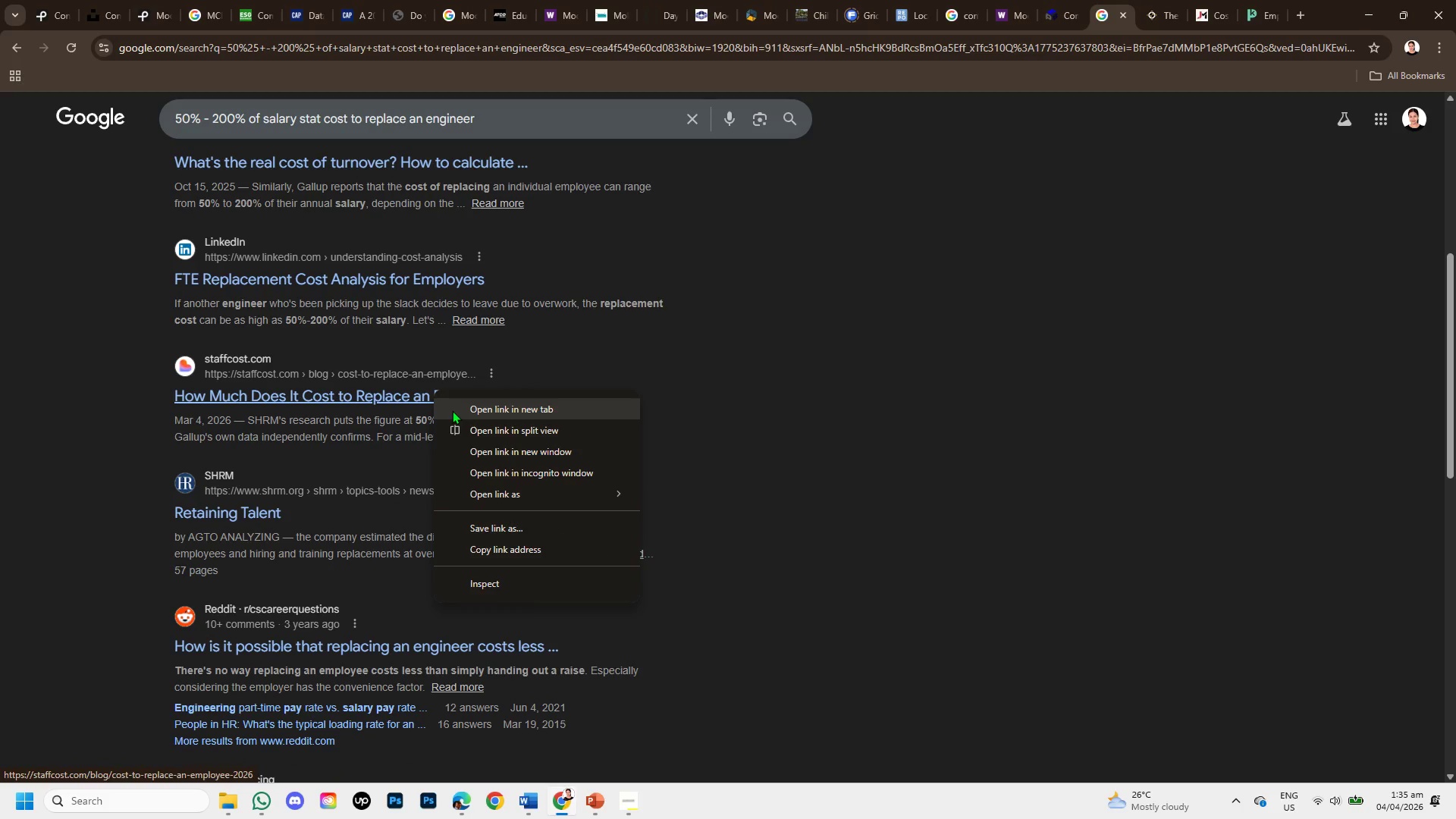 
left_click([452, 410])
 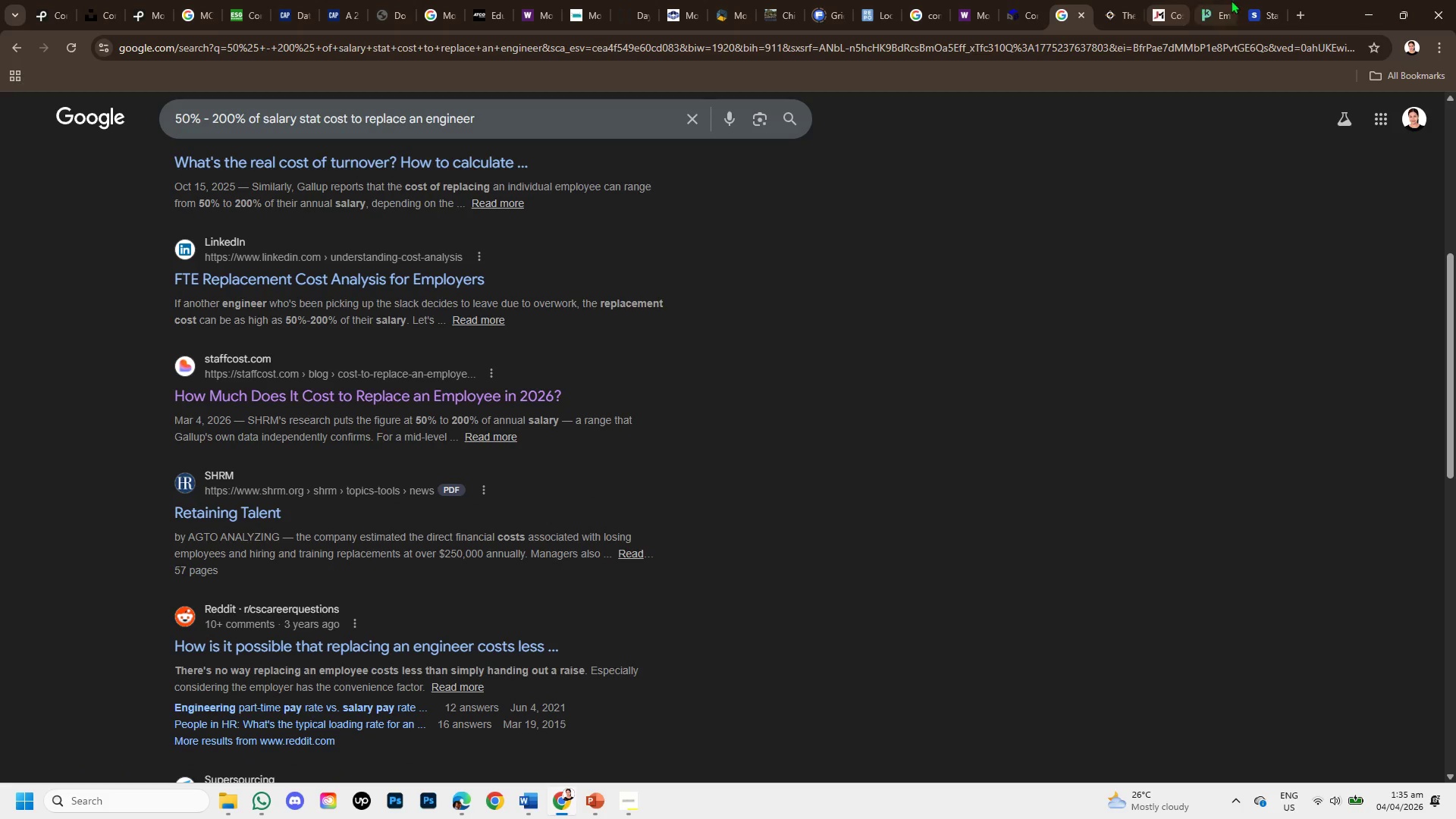 
left_click([1247, 0])
 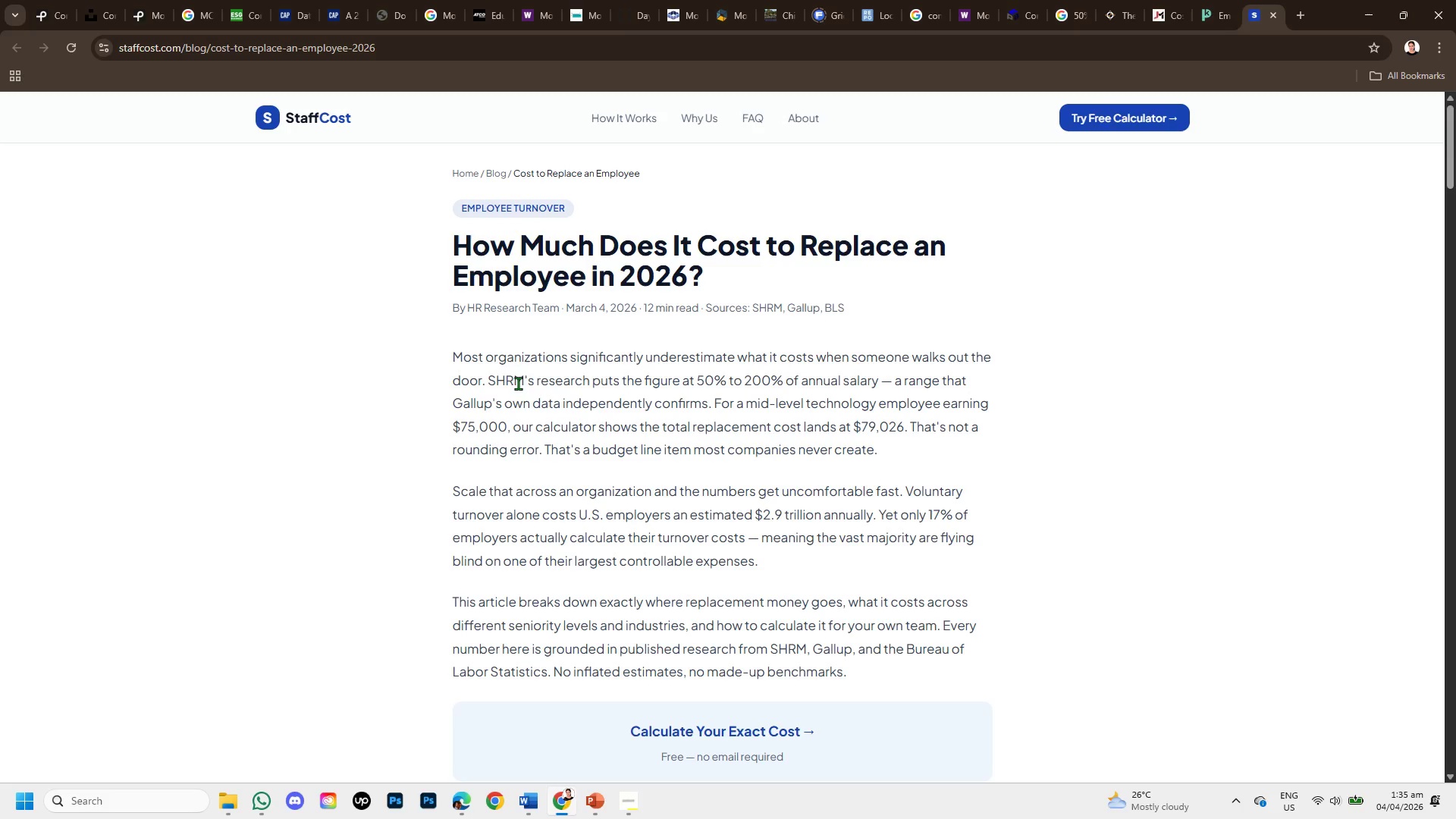 
left_click_drag(start_coordinate=[490, 379], to_coordinate=[883, 388])
 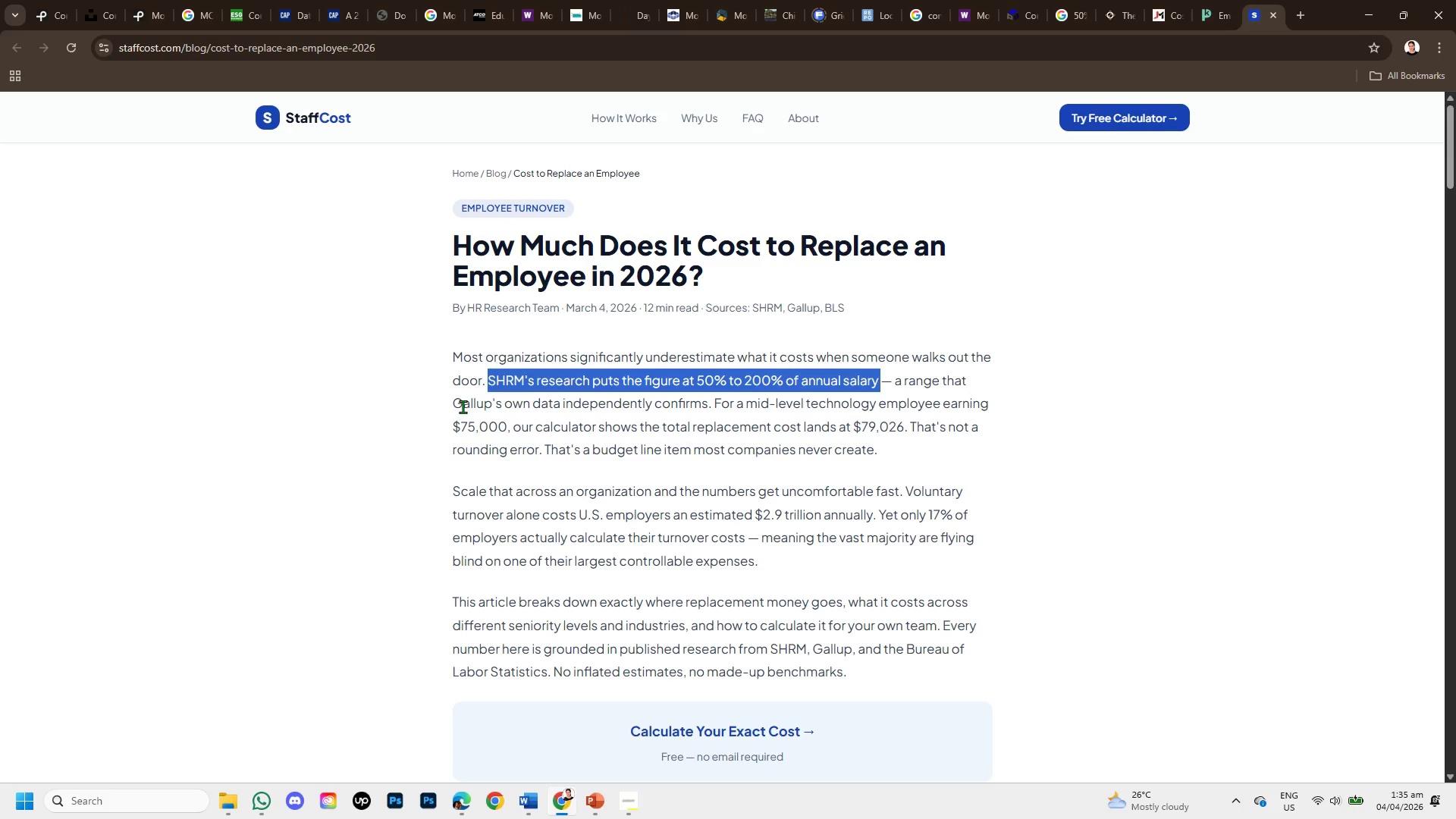 
scroll: coordinate [710, 494], scroll_direction: down, amount: 2.0
 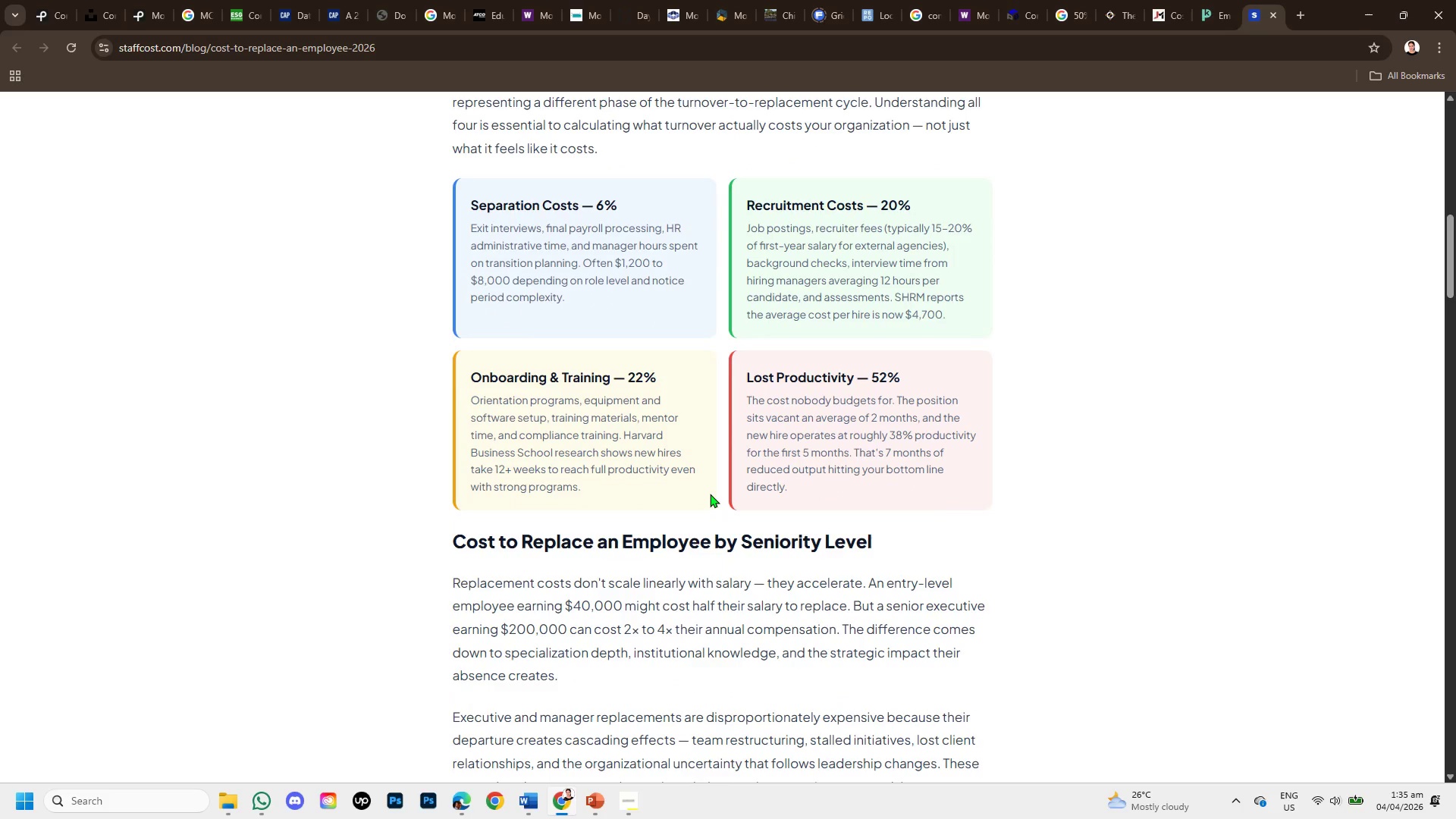 
wait(5.31)
 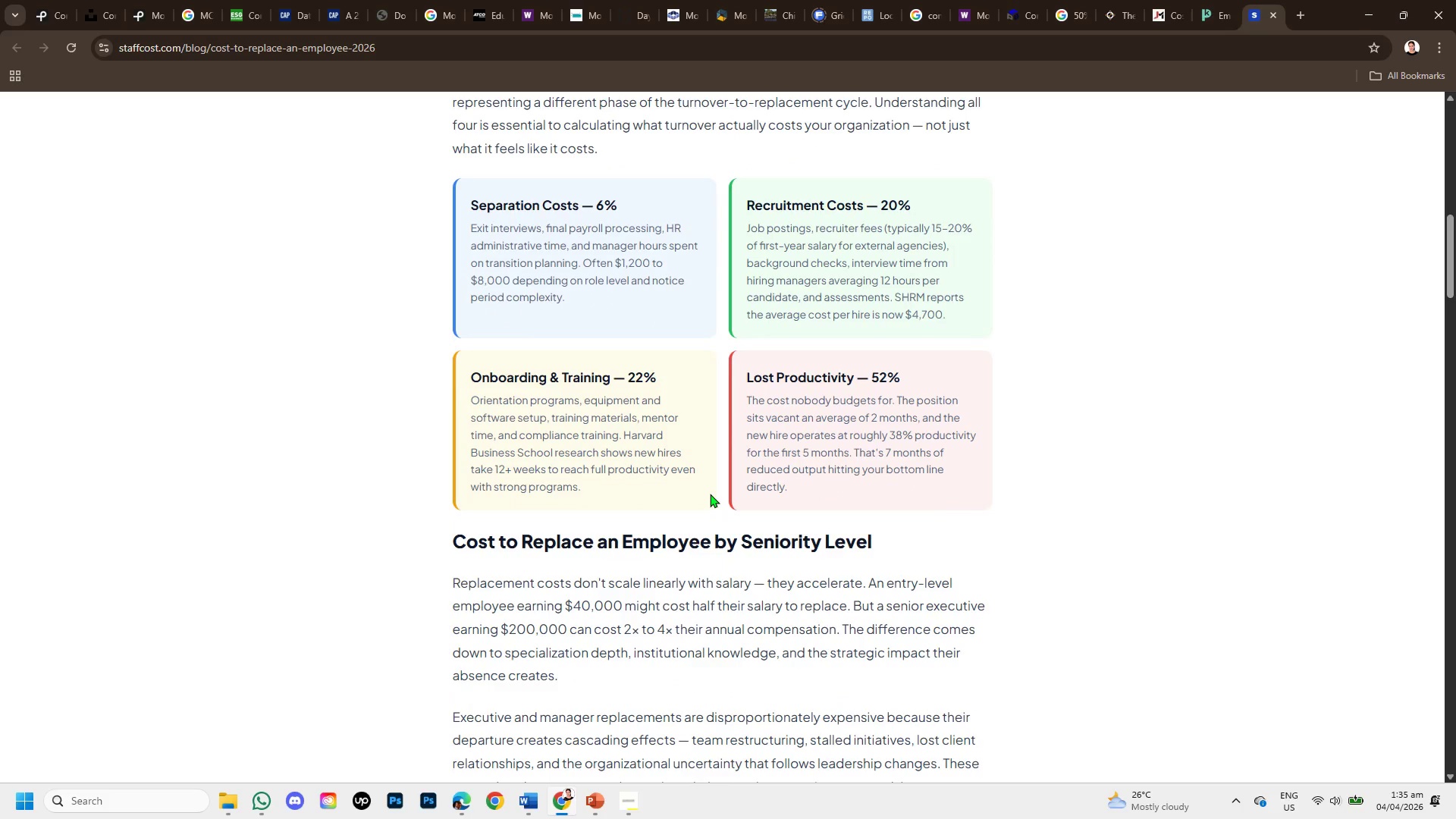 
scroll: coordinate [611, 419], scroll_direction: down, amount: 6.0
 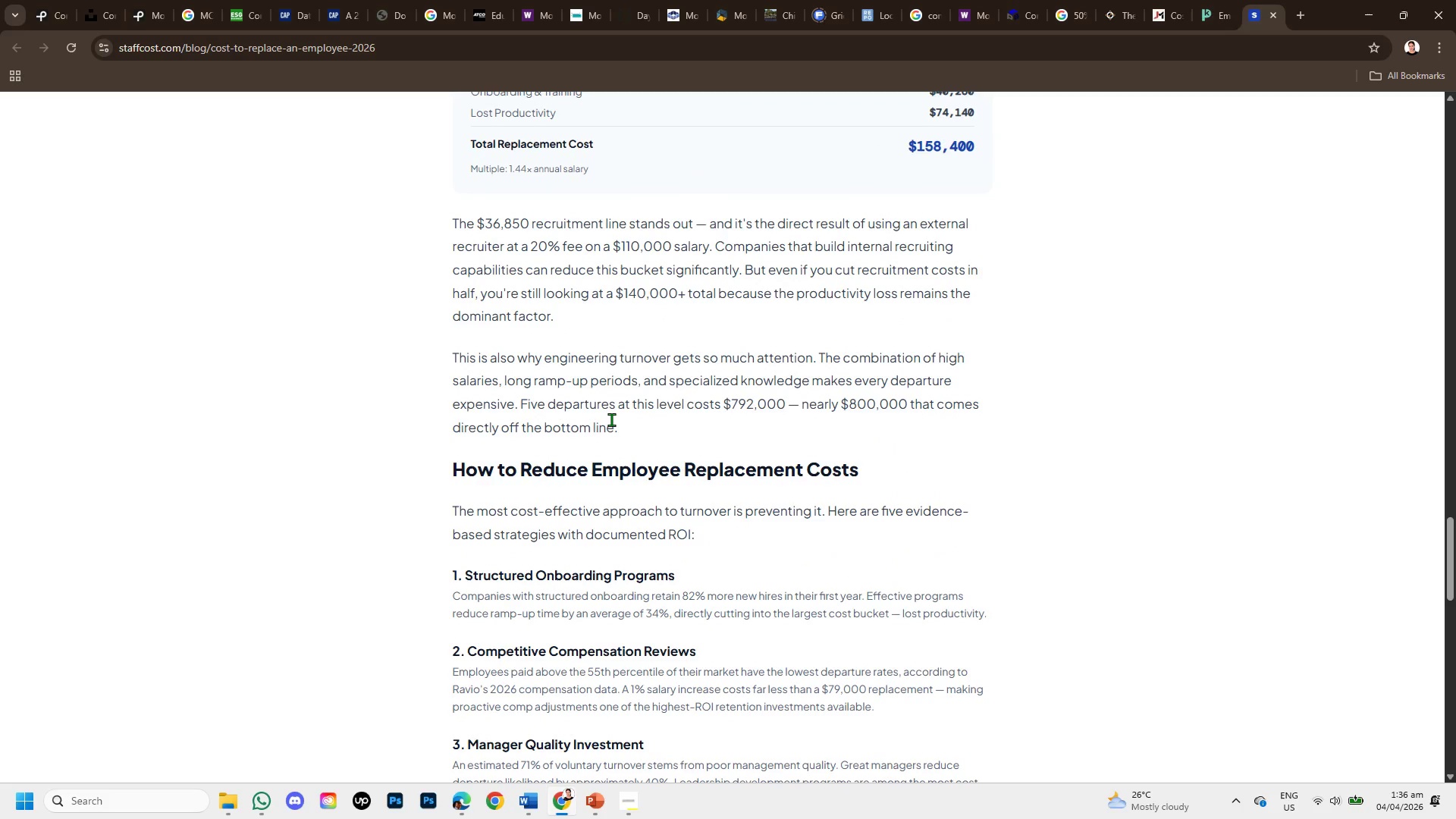 
scroll: coordinate [611, 419], scroll_direction: down, amount: 1.0
 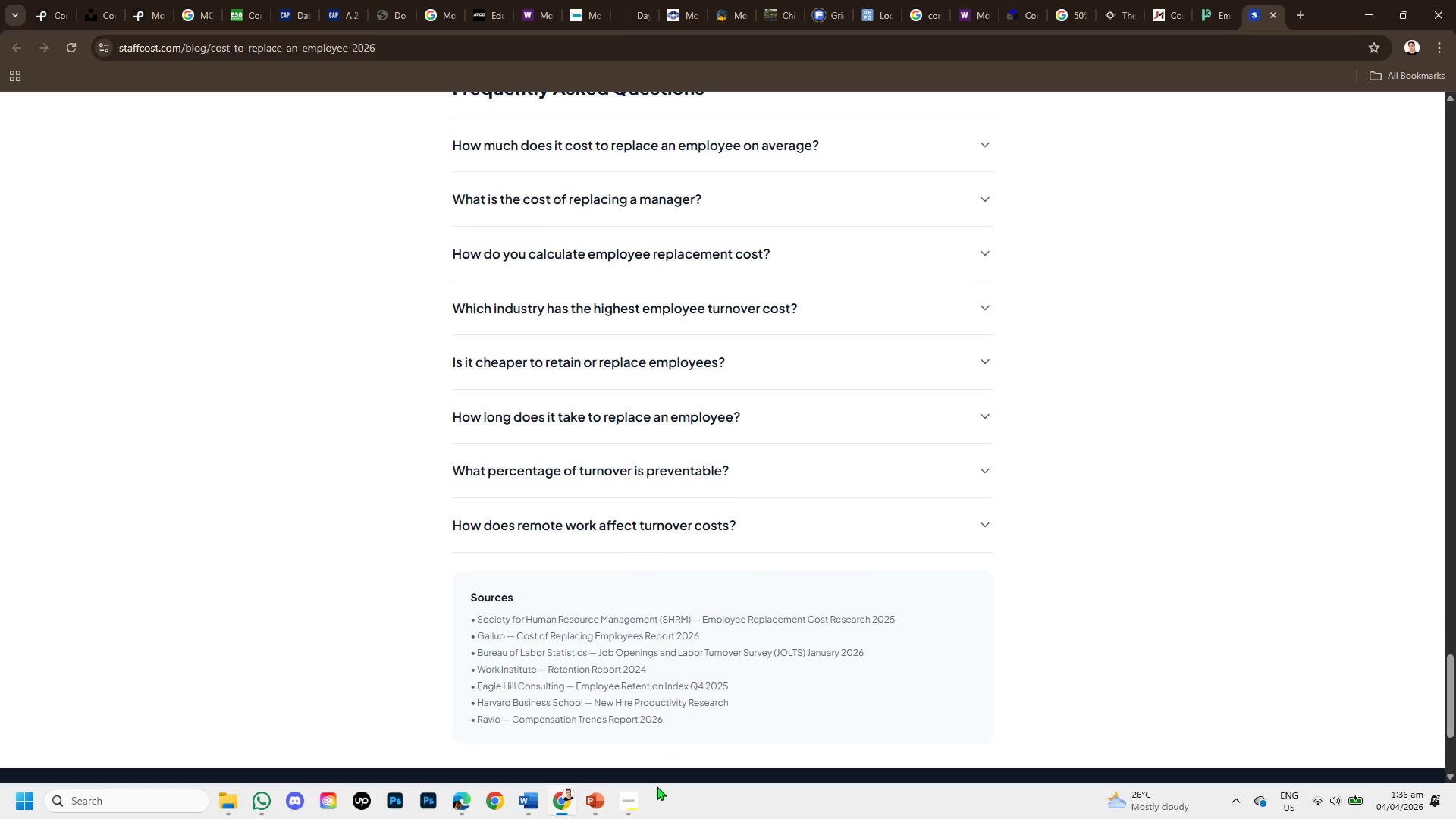 
left_click([600, 803])
 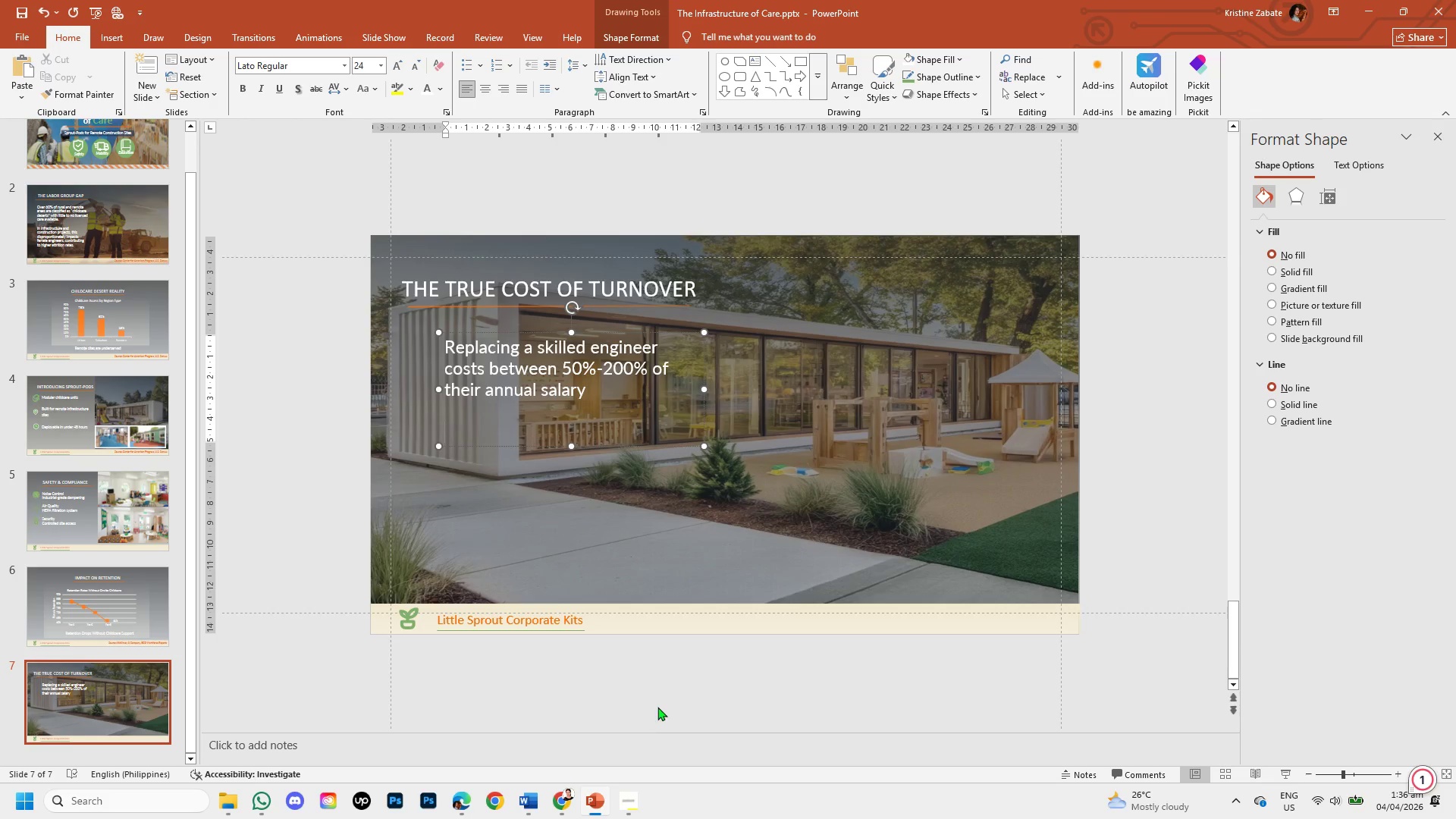 
wait(50.25)
 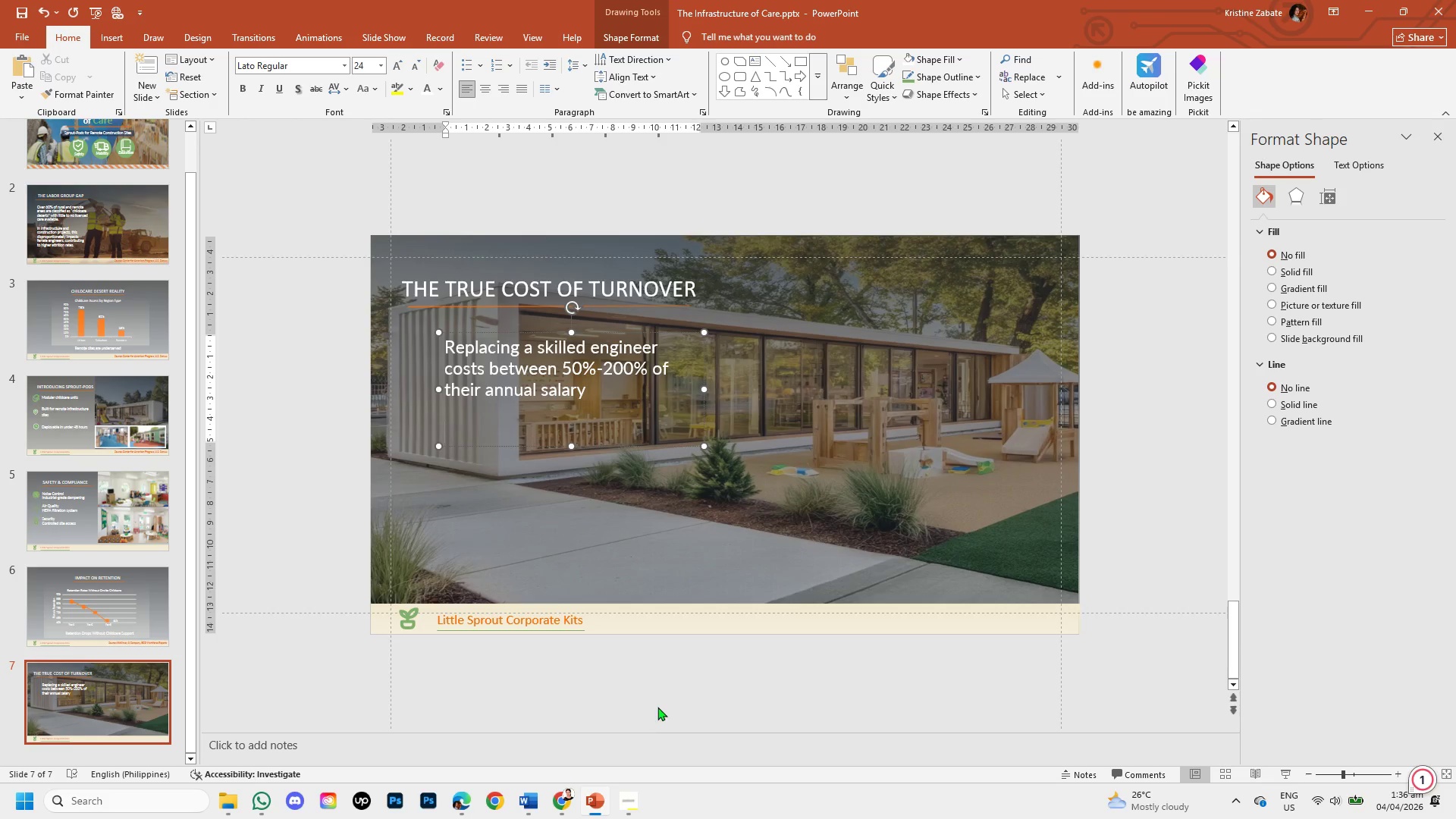 
left_click([599, 394])
 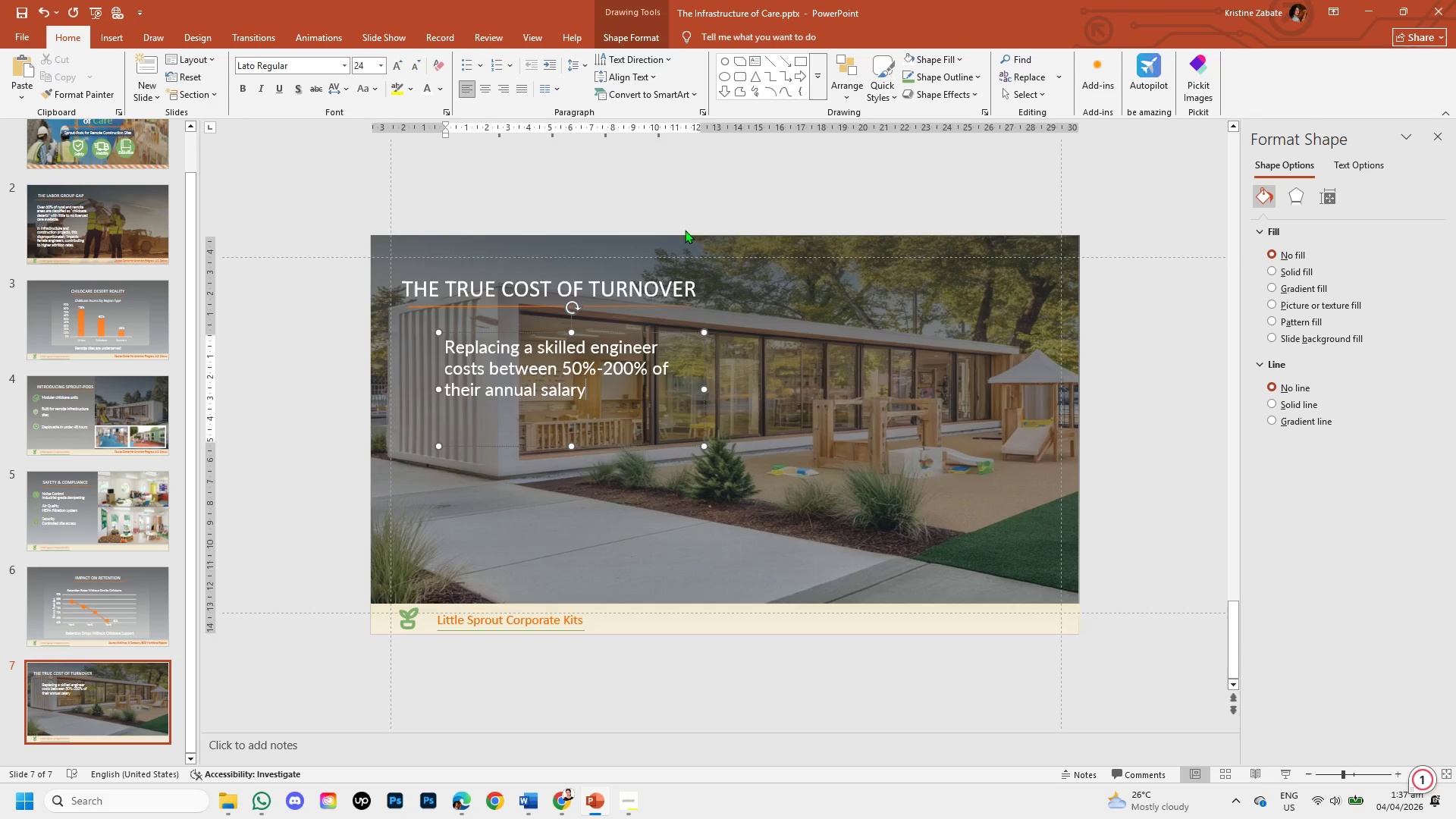 
wait(24.69)
 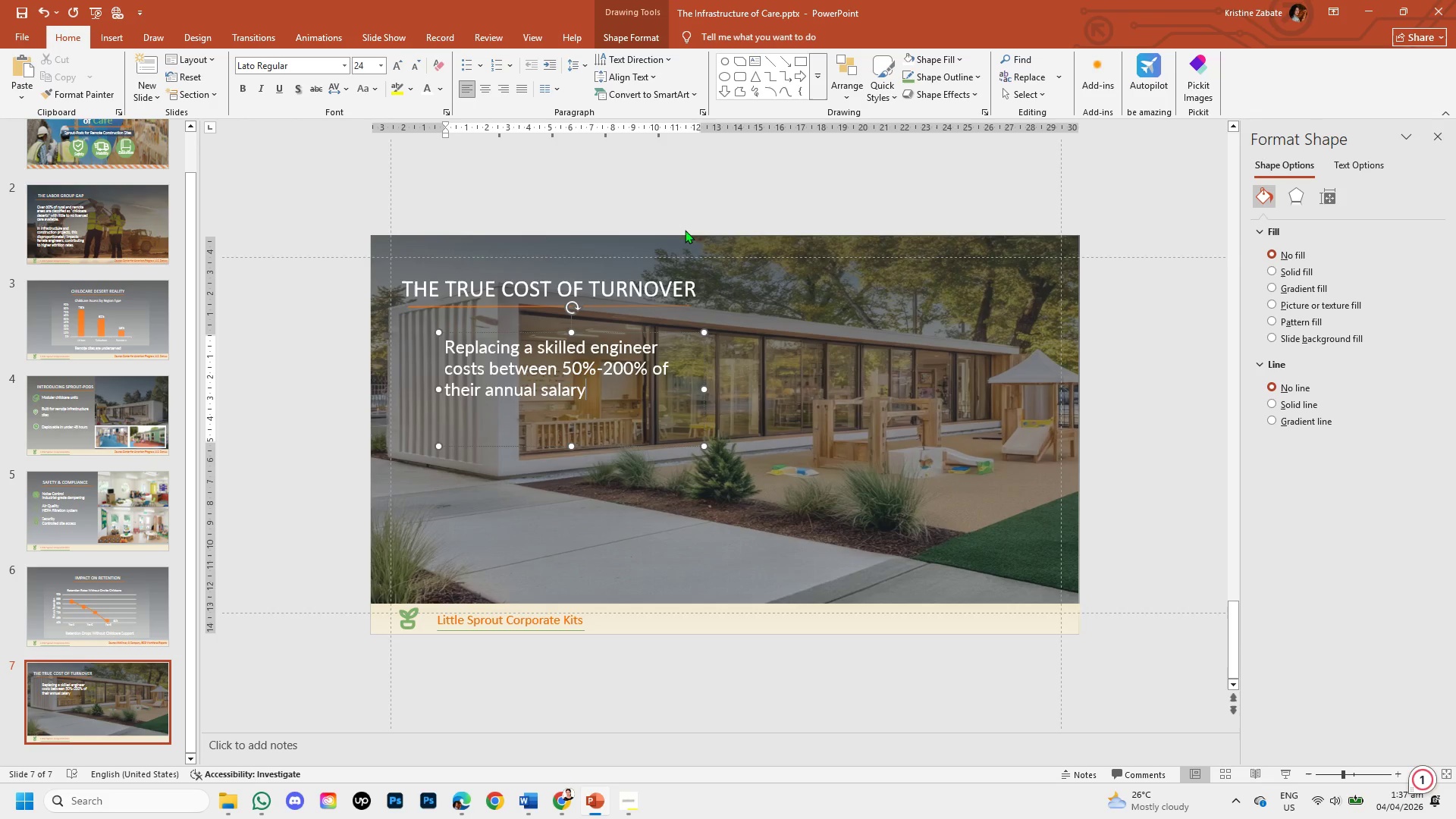 
key(Period)
 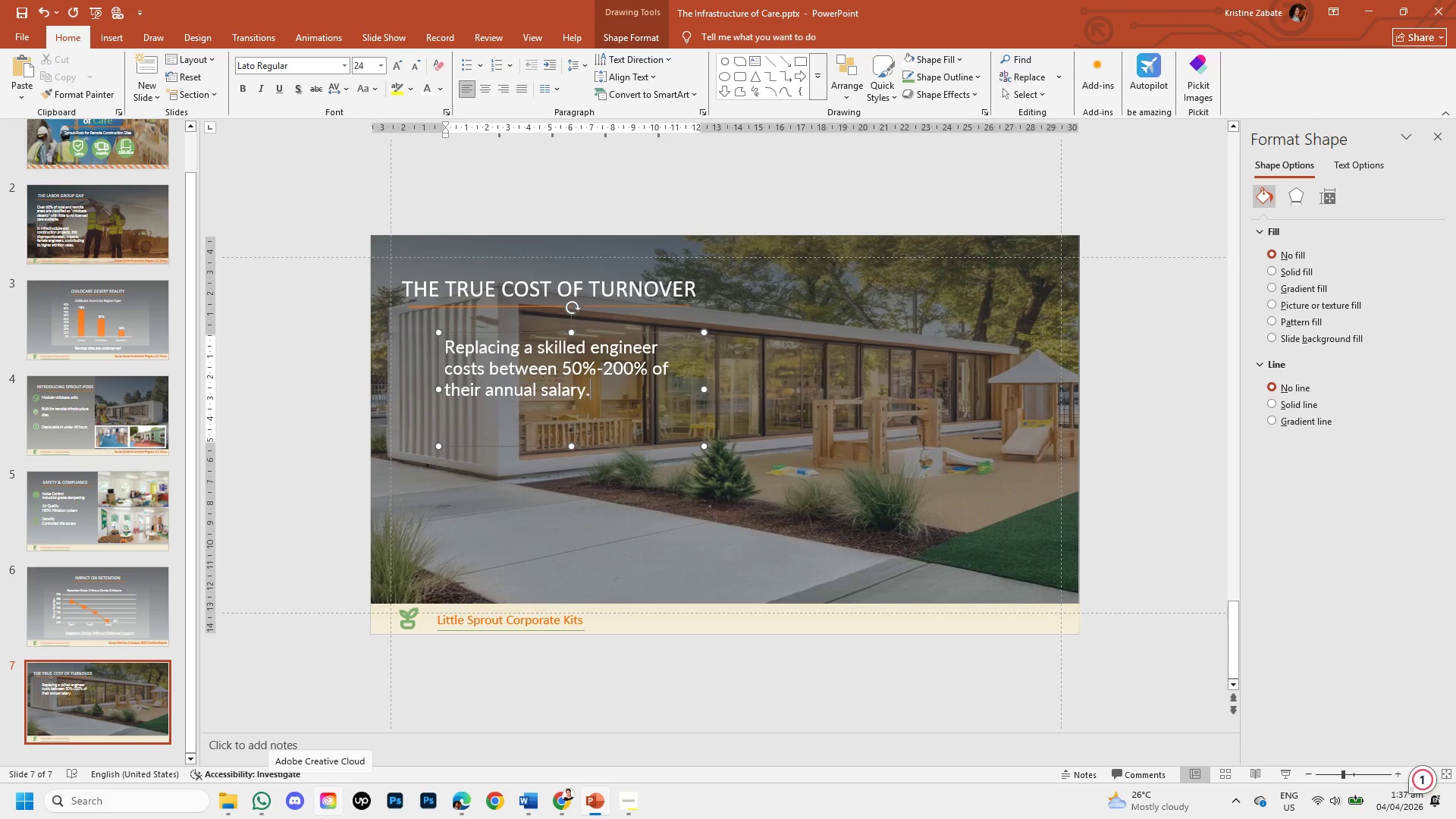 
key(Space)
 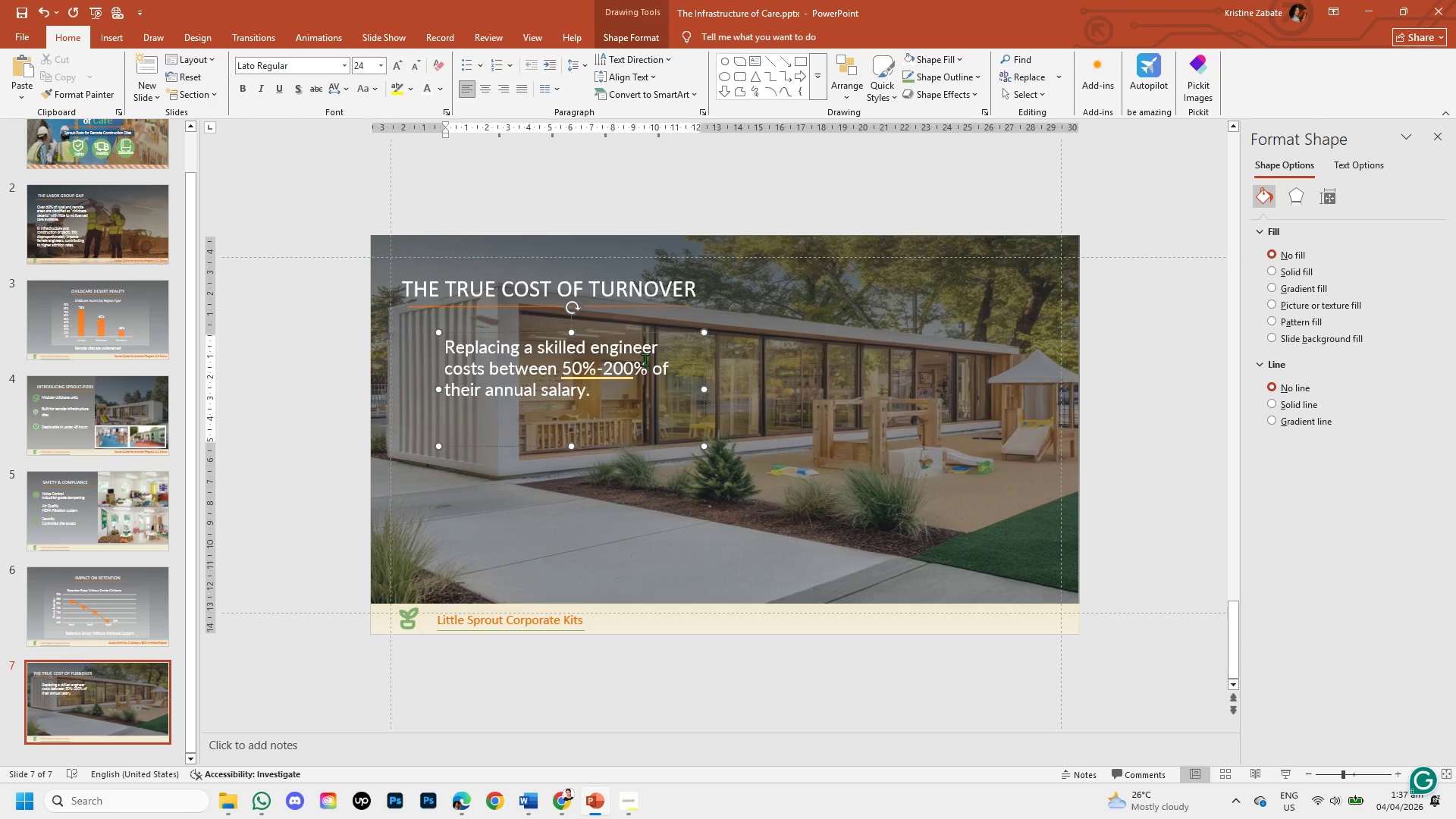 
left_click([604, 369])
 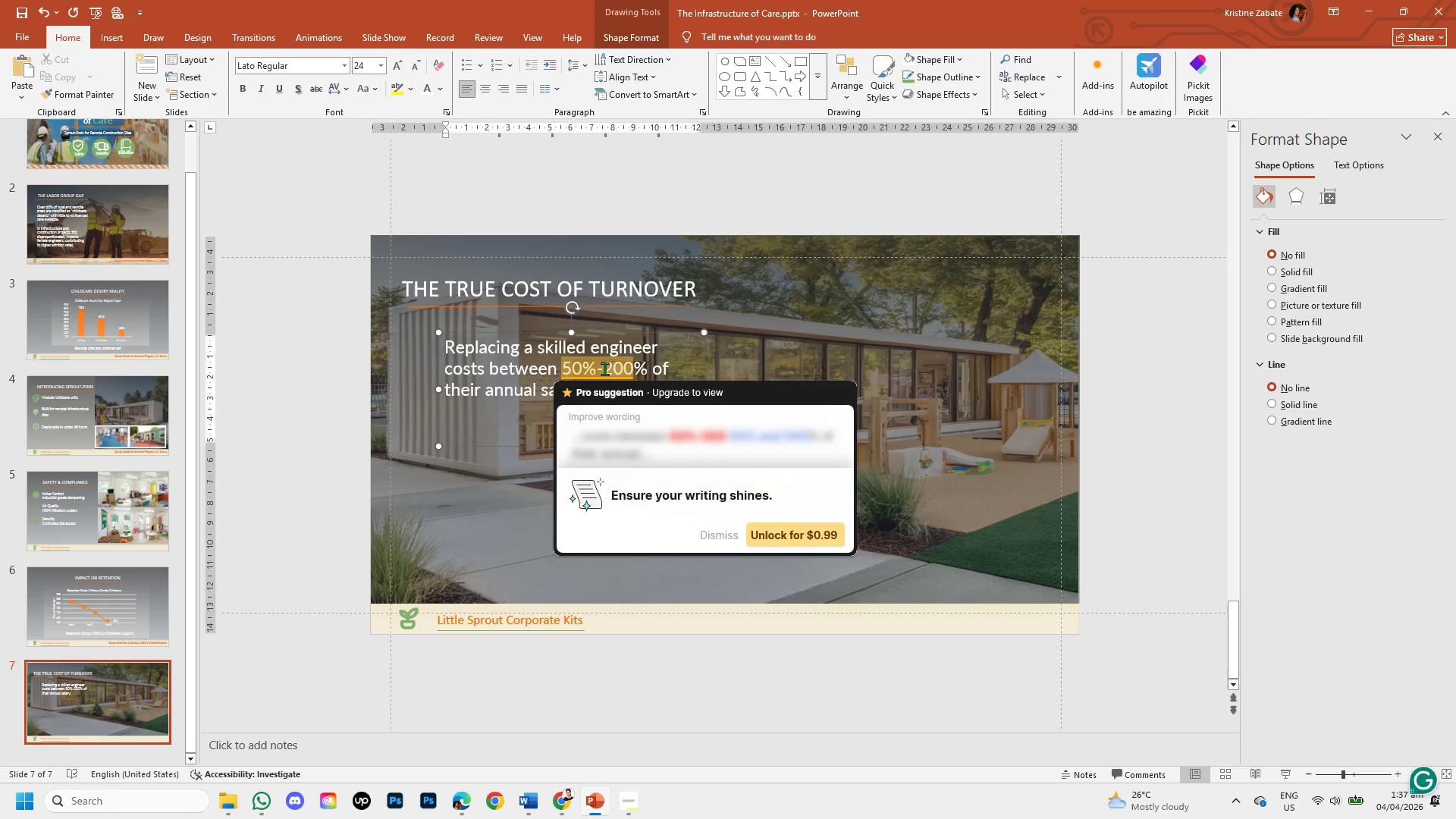 
right_click([603, 369])
 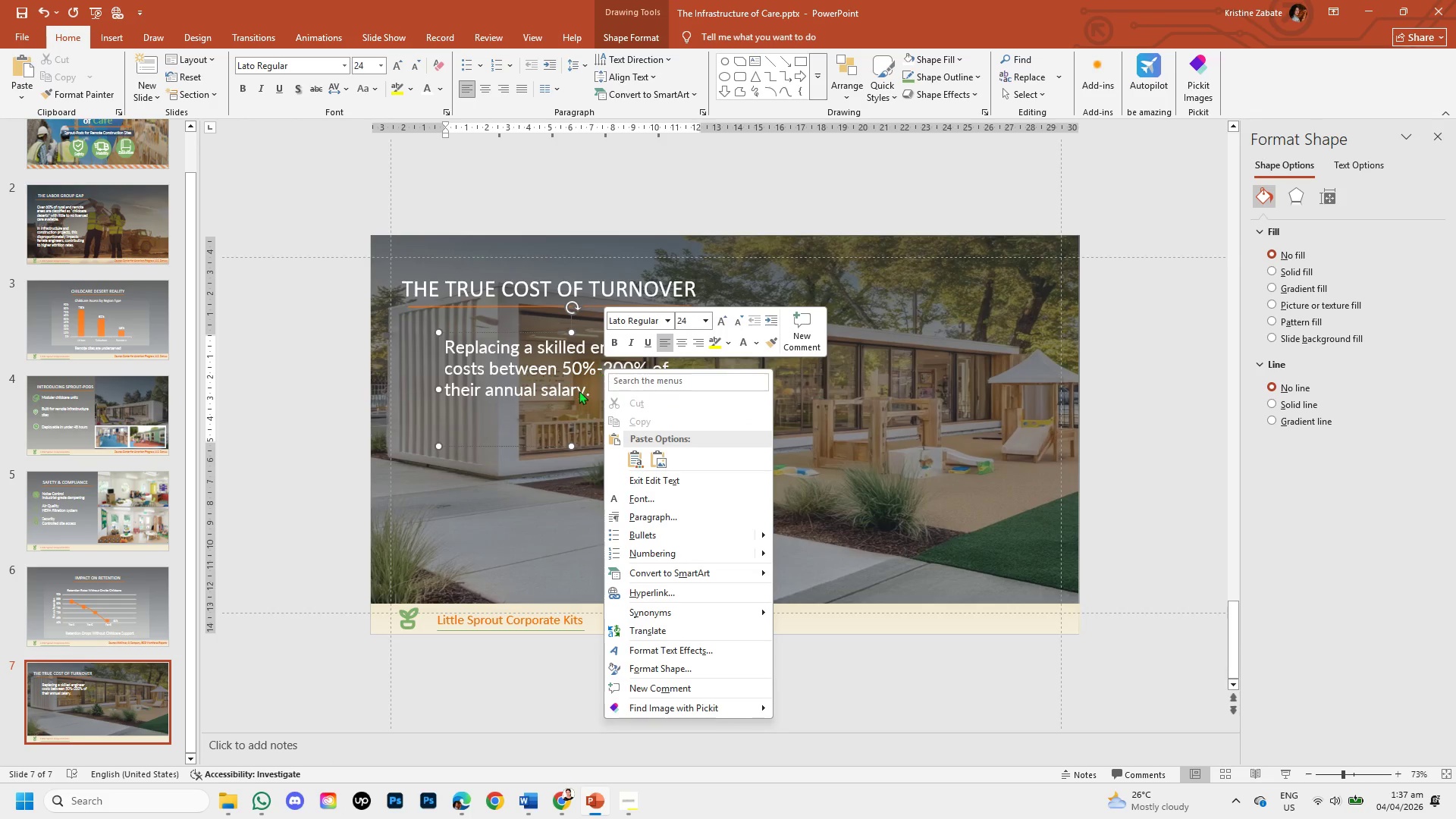 
left_click([516, 435])
 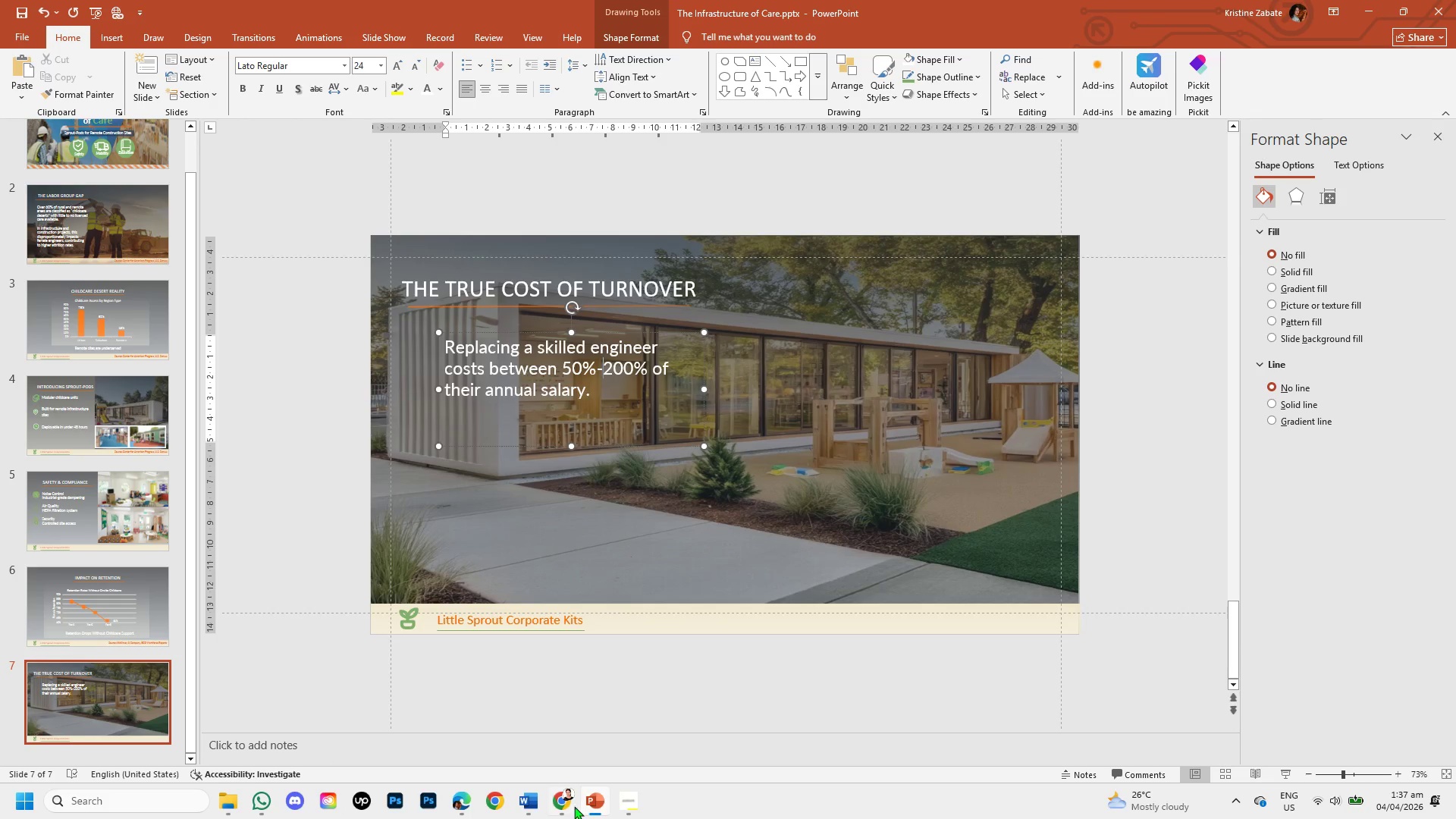 
left_click([569, 805])
 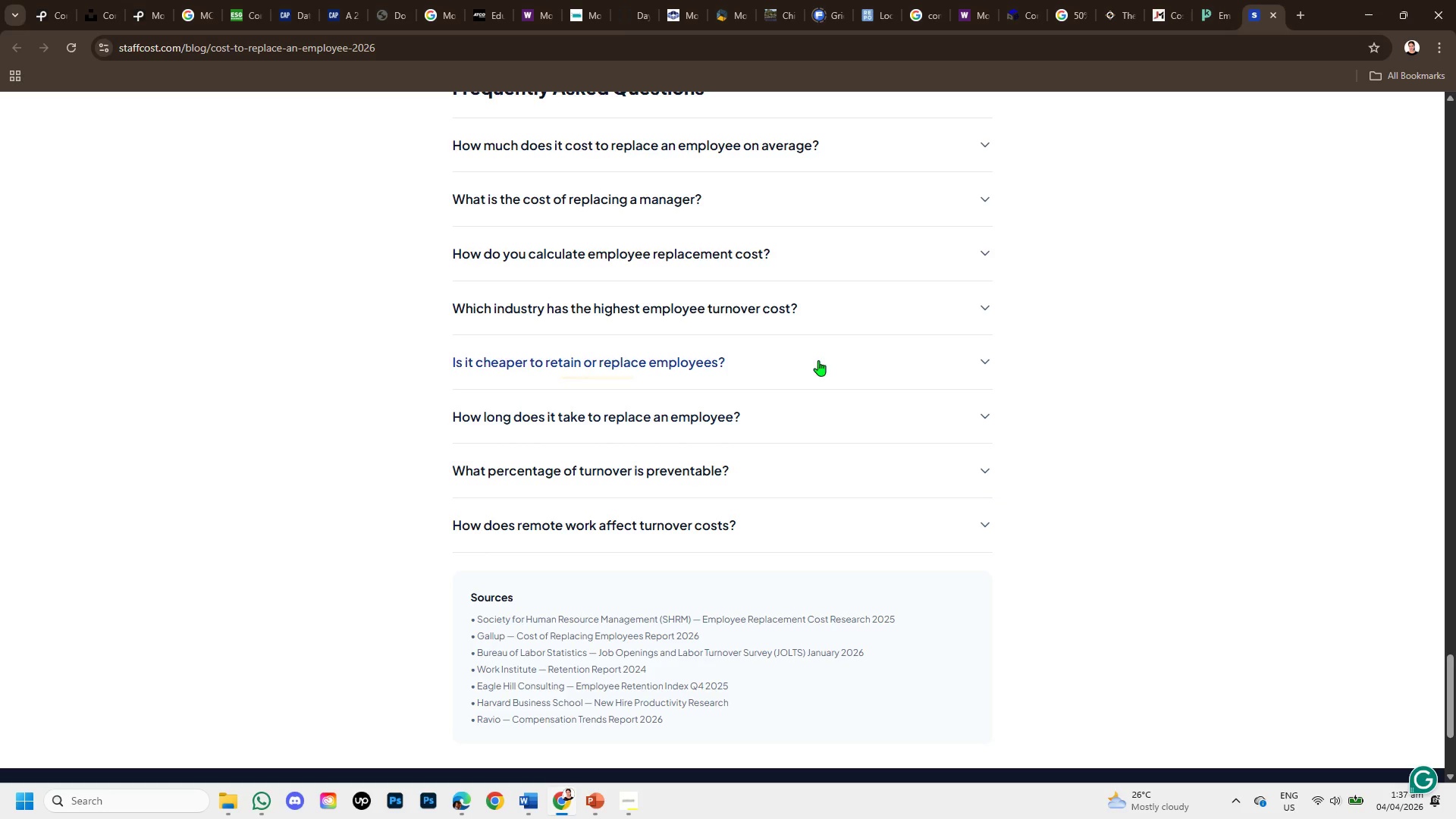 
scroll: coordinate [795, 303], scroll_direction: up, amount: 13.0
 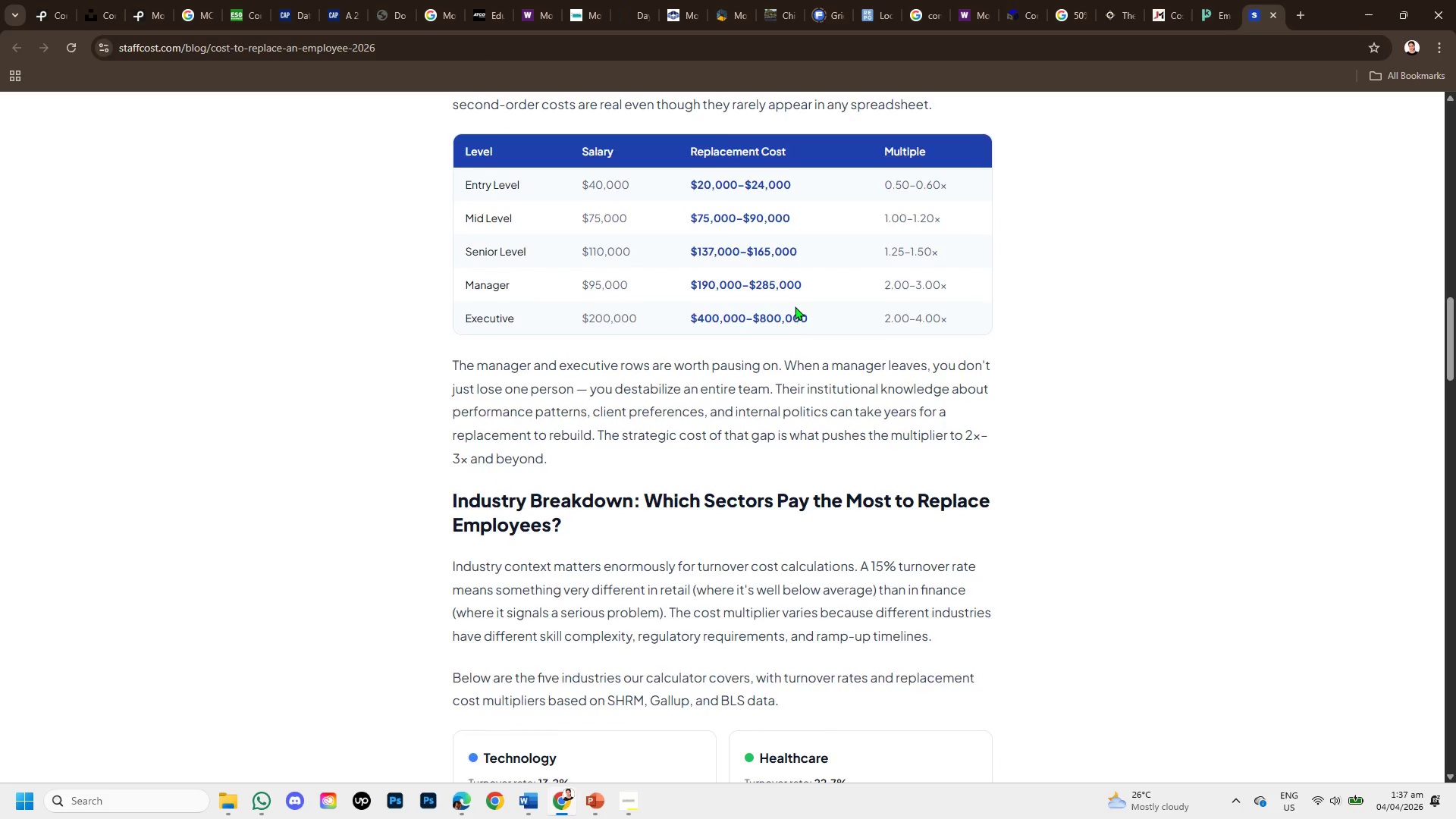 
scroll: coordinate [899, 607], scroll_direction: down, amount: 2.0
 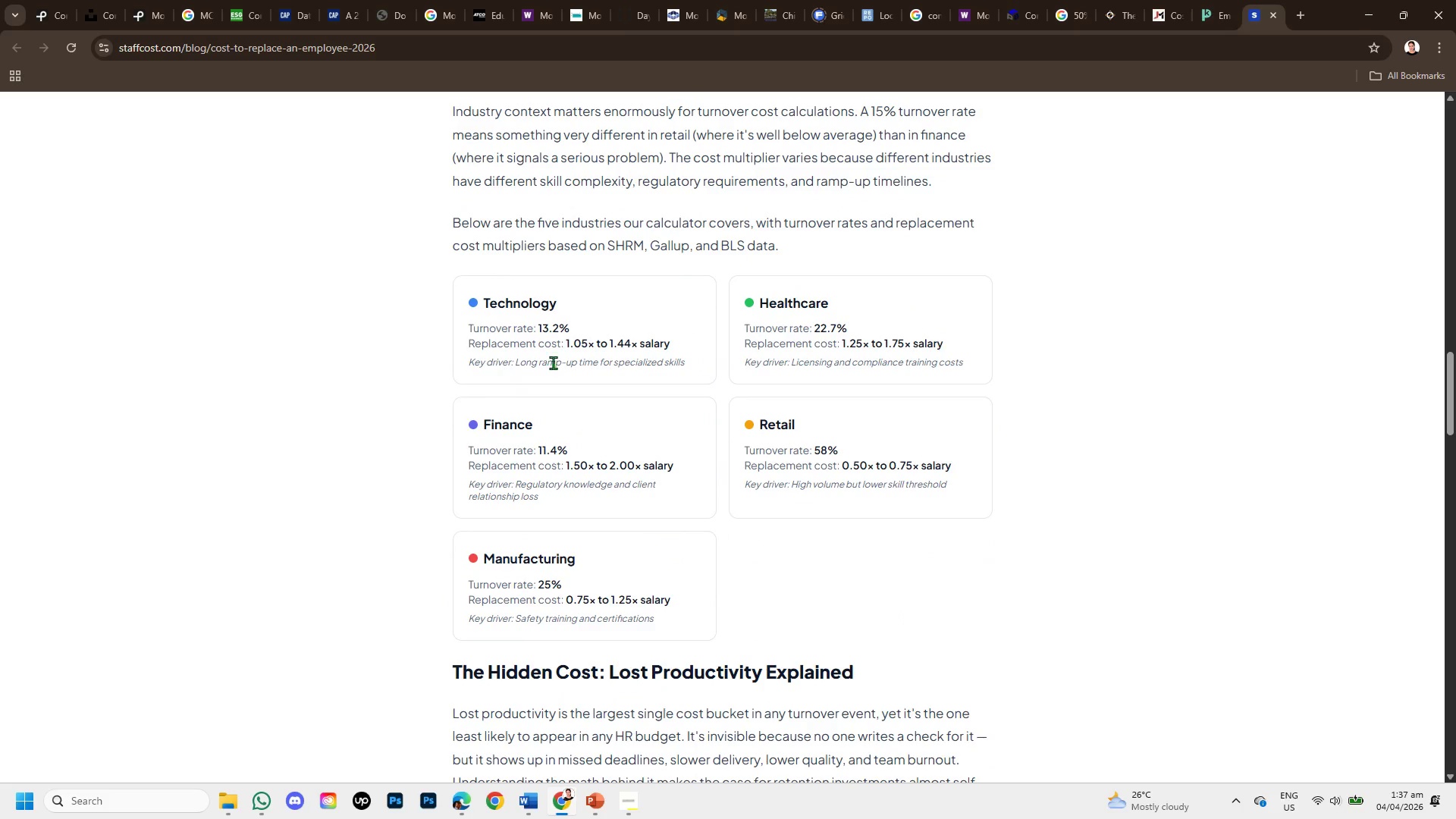 
scroll: coordinate [557, 347], scroll_direction: up, amount: 6.0
 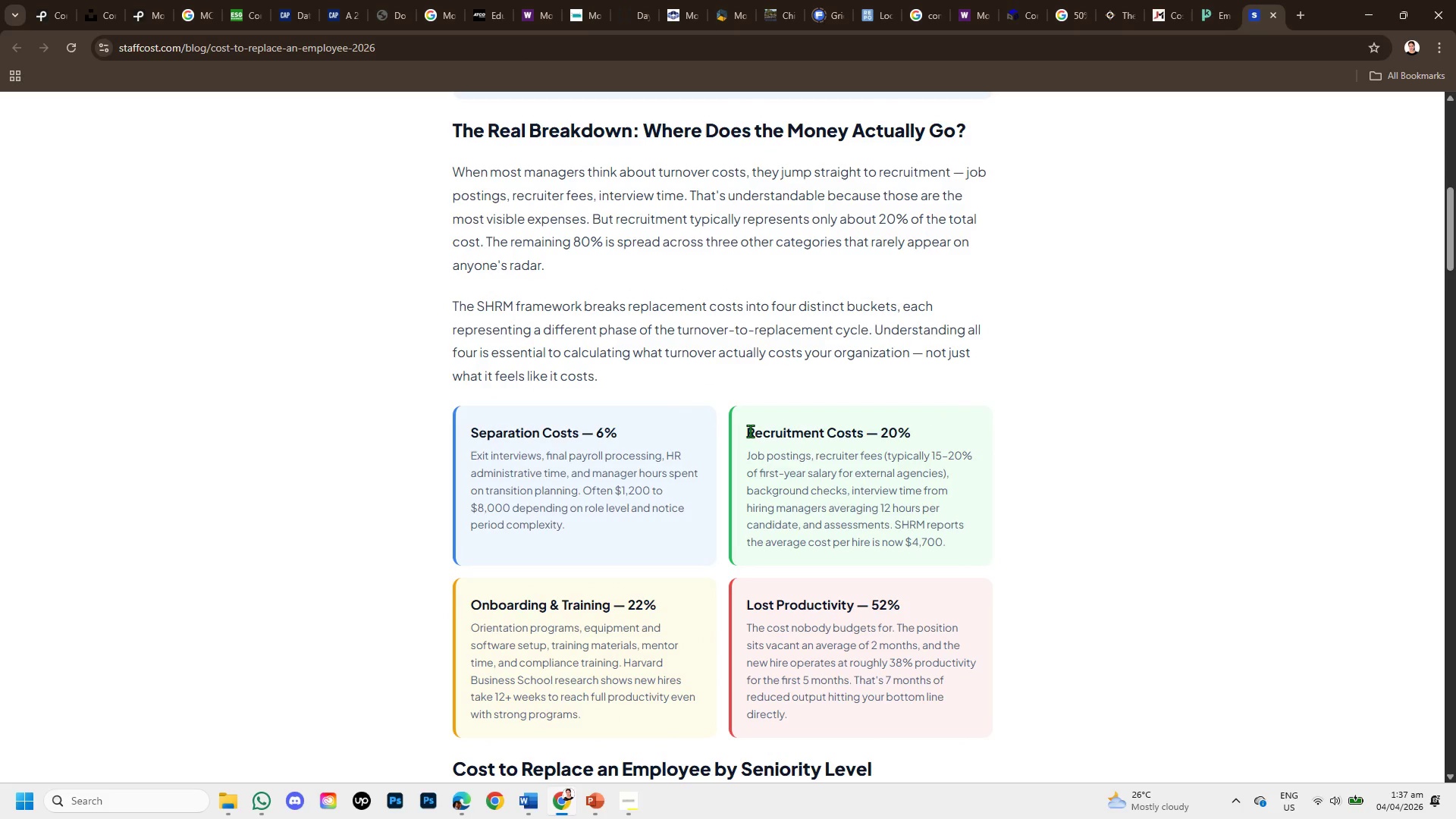 
left_click_drag(start_coordinate=[750, 431], to_coordinate=[843, 429])
 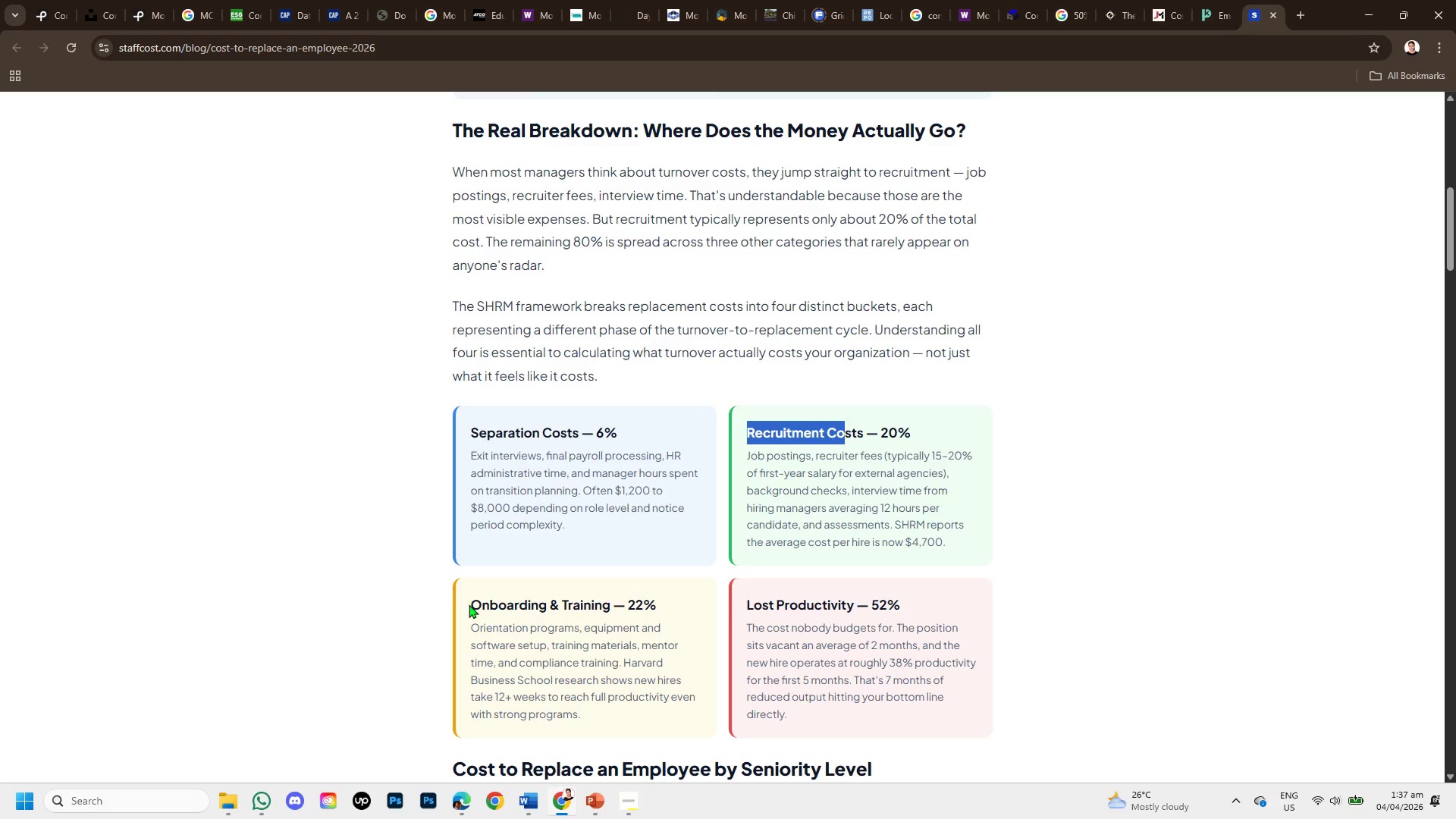 
left_click_drag(start_coordinate=[469, 601], to_coordinate=[597, 576])
 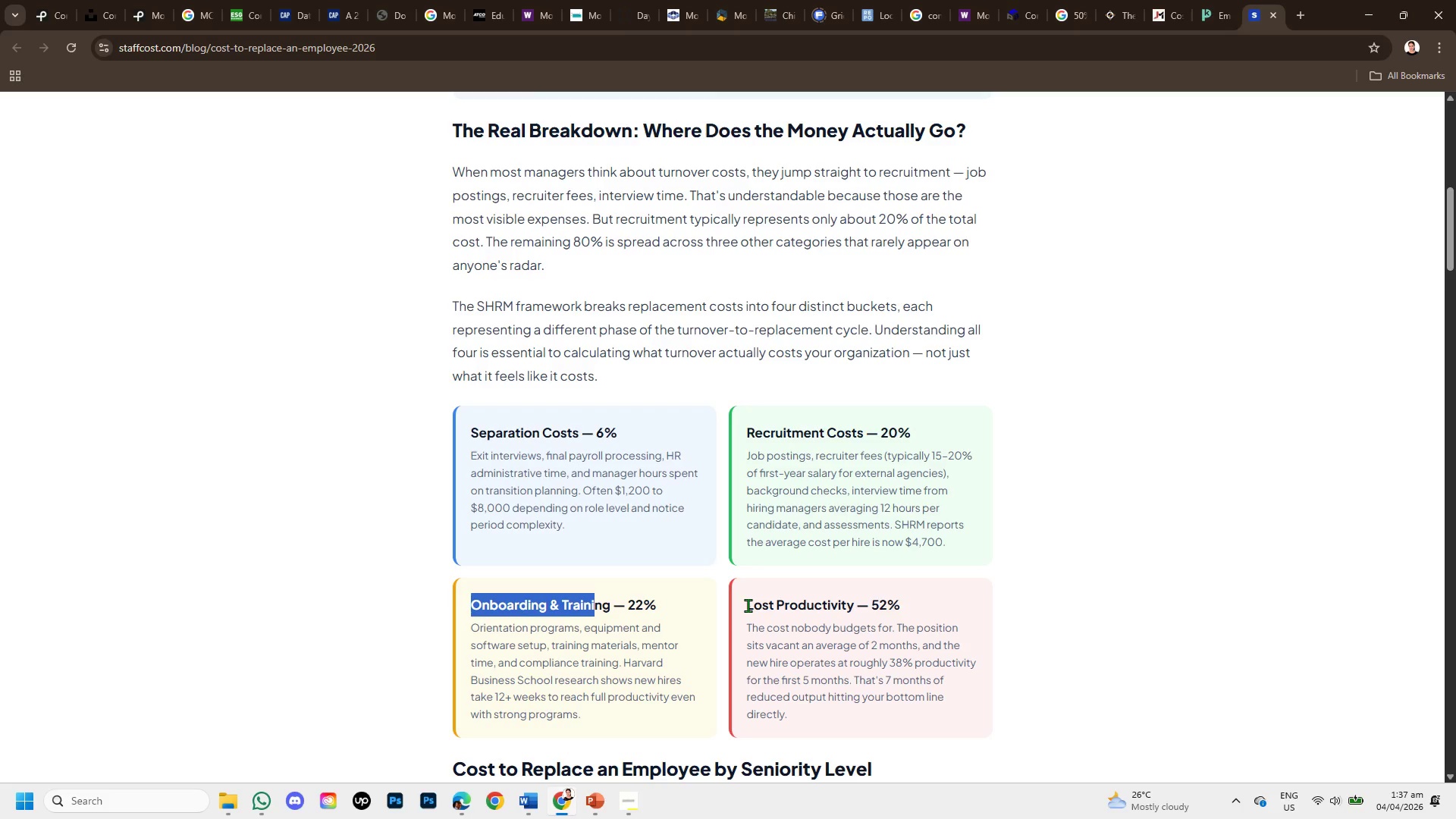 
left_click_drag(start_coordinate=[748, 605], to_coordinate=[865, 600])
 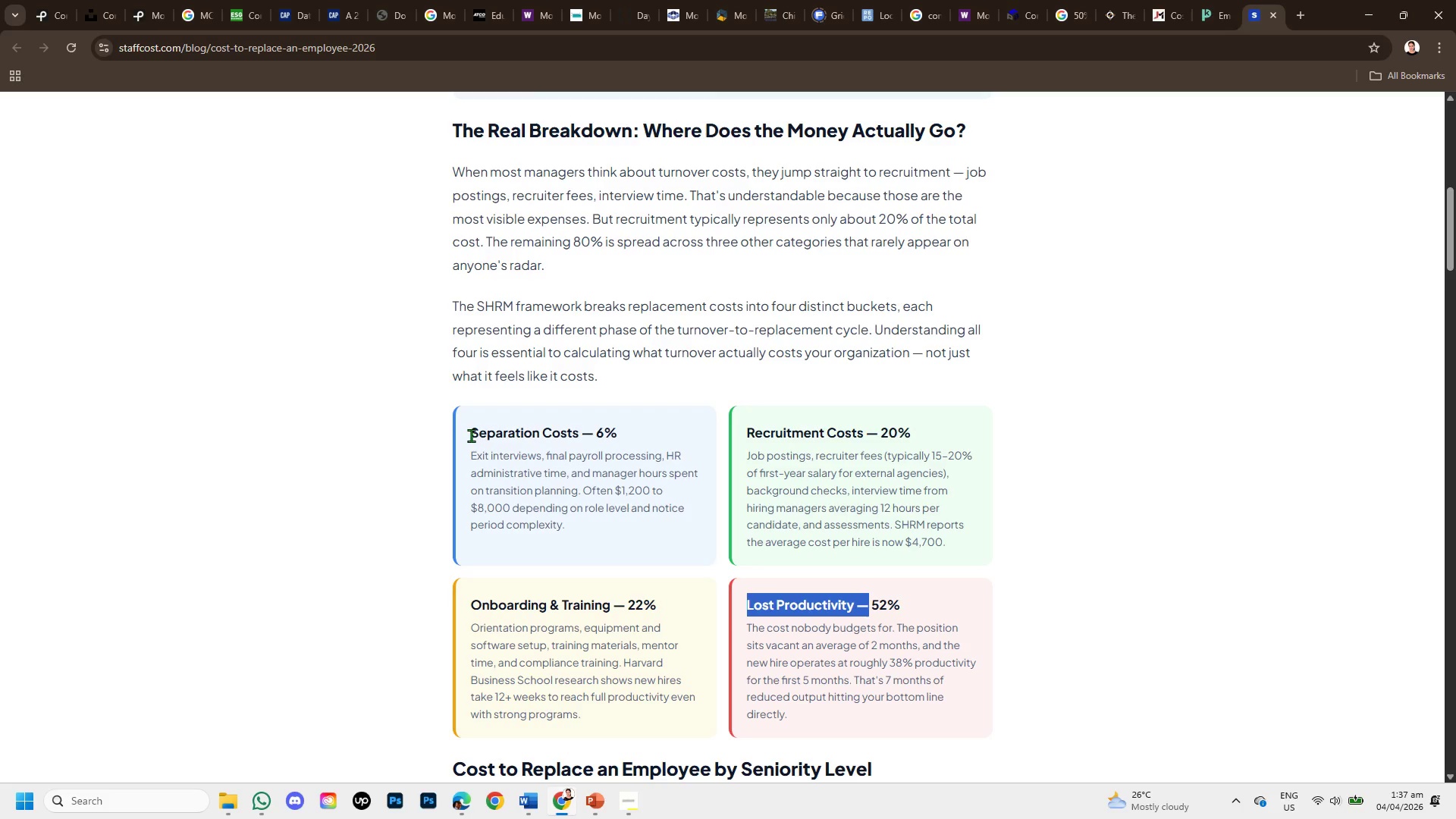 
left_click_drag(start_coordinate=[471, 435], to_coordinate=[647, 423])
 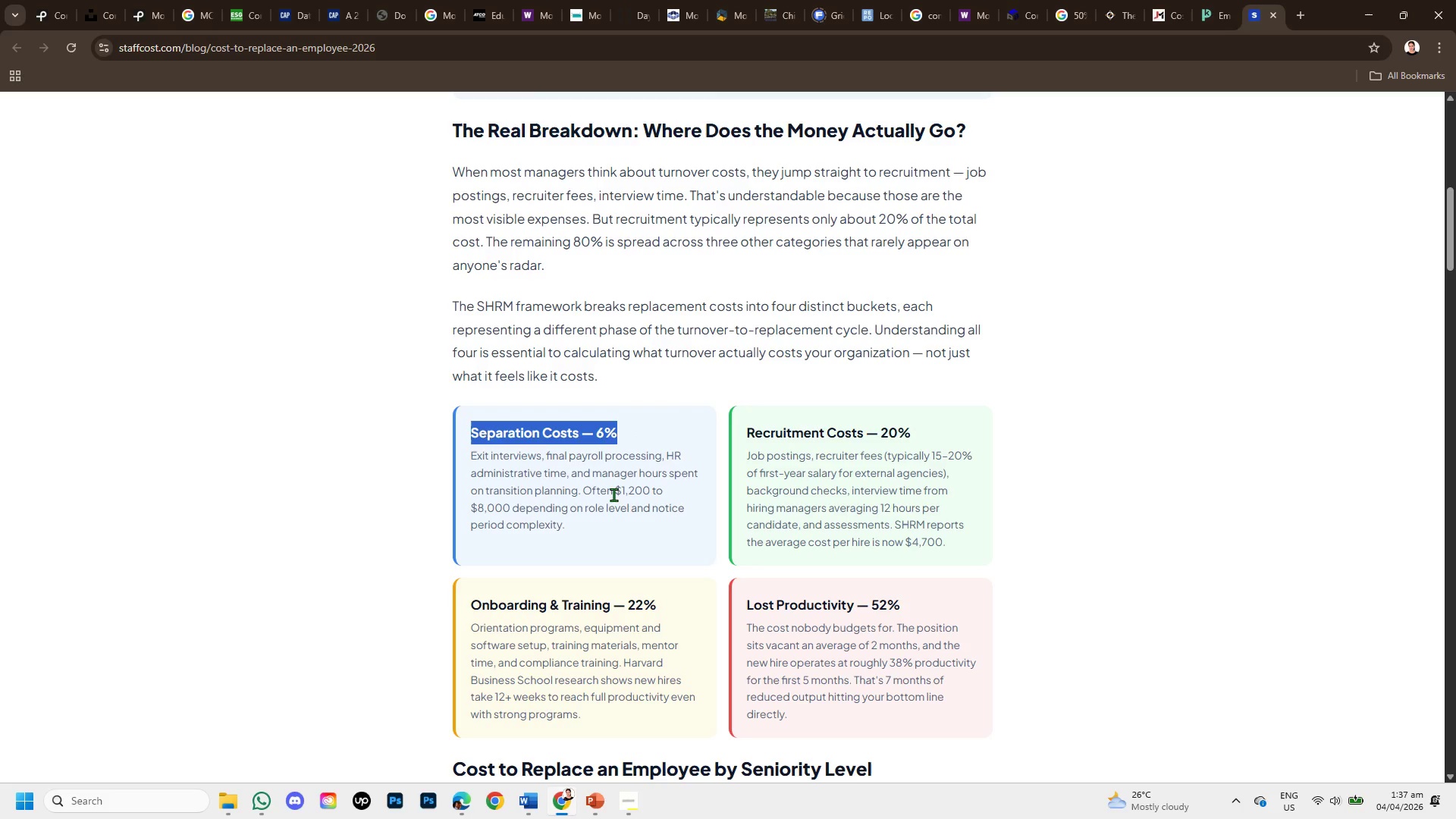 
scroll: coordinate [659, 481], scroll_direction: down, amount: 1.0
 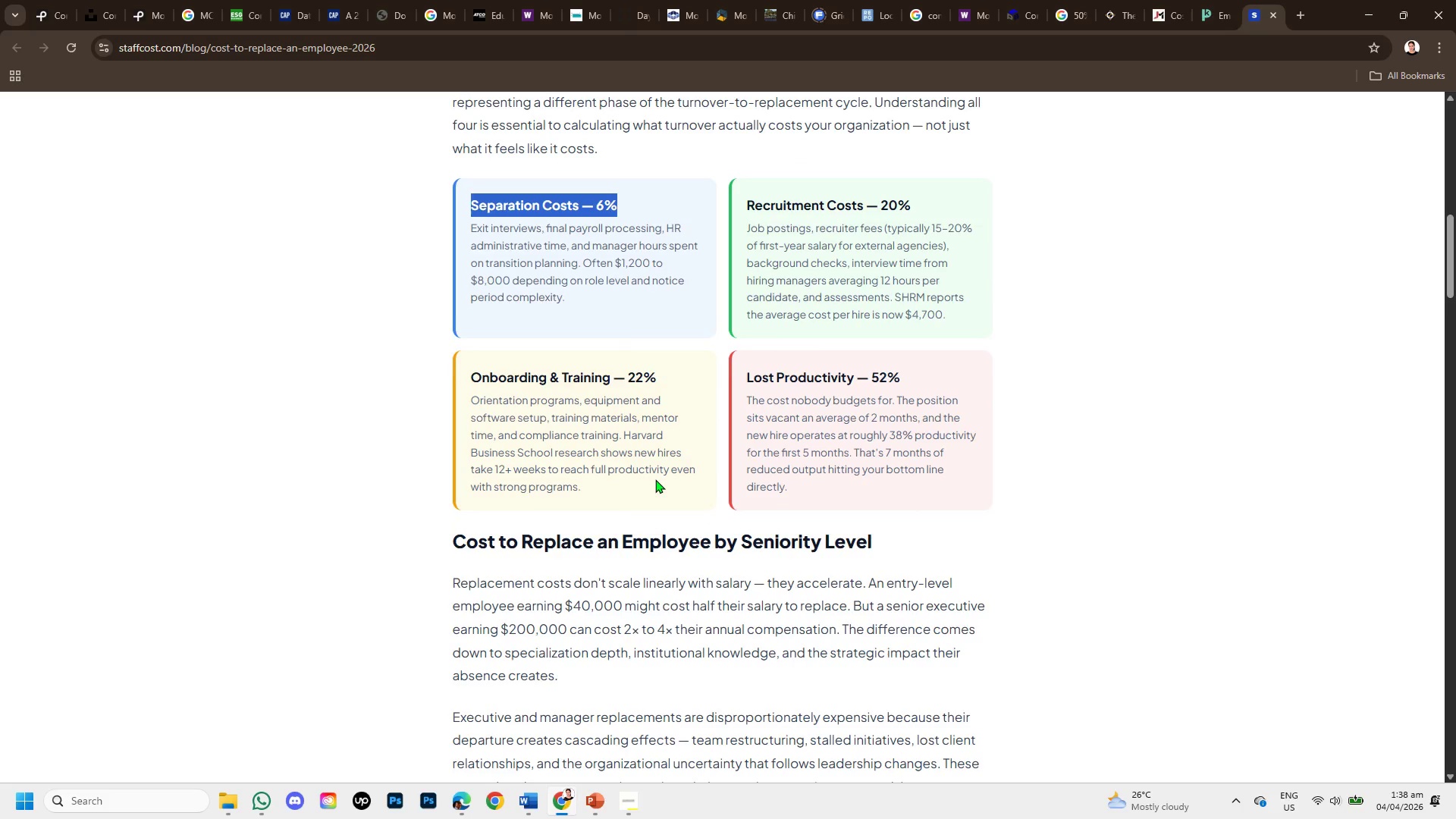 
scroll: coordinate [655, 479], scroll_direction: up, amount: 1.0
 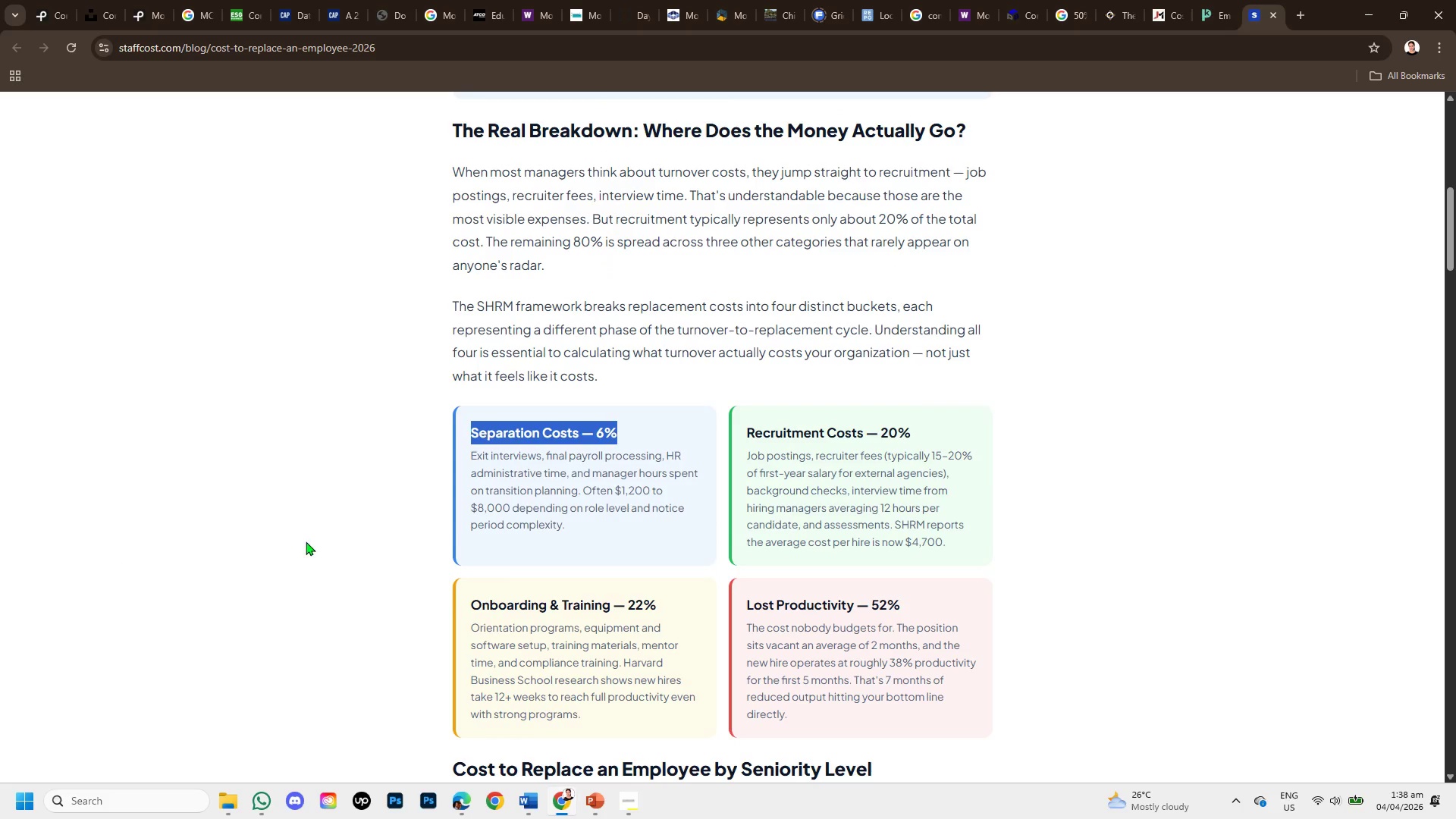 
scroll: coordinate [315, 541], scroll_direction: down, amount: 1.0
 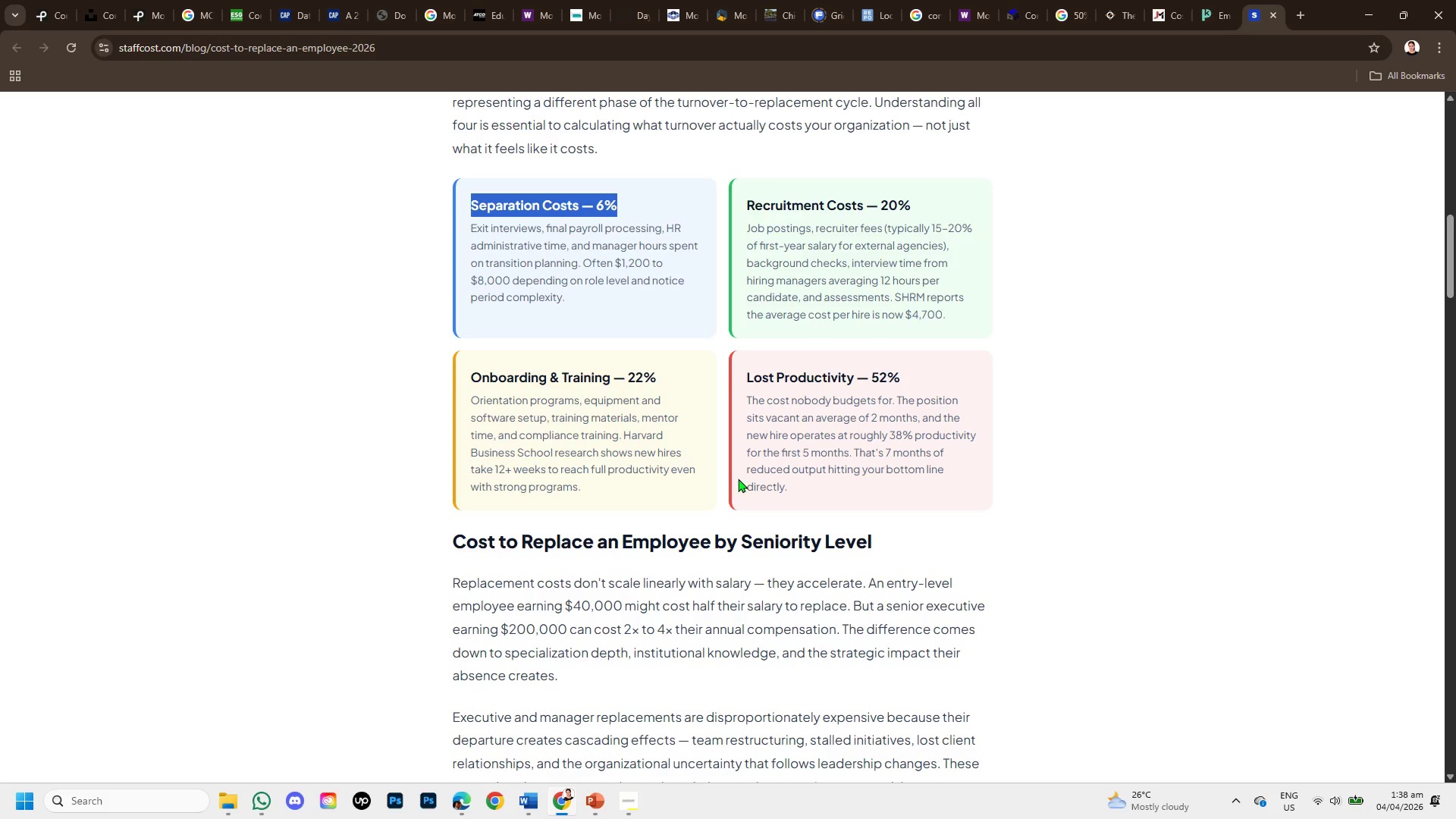 
wait(21.38)
 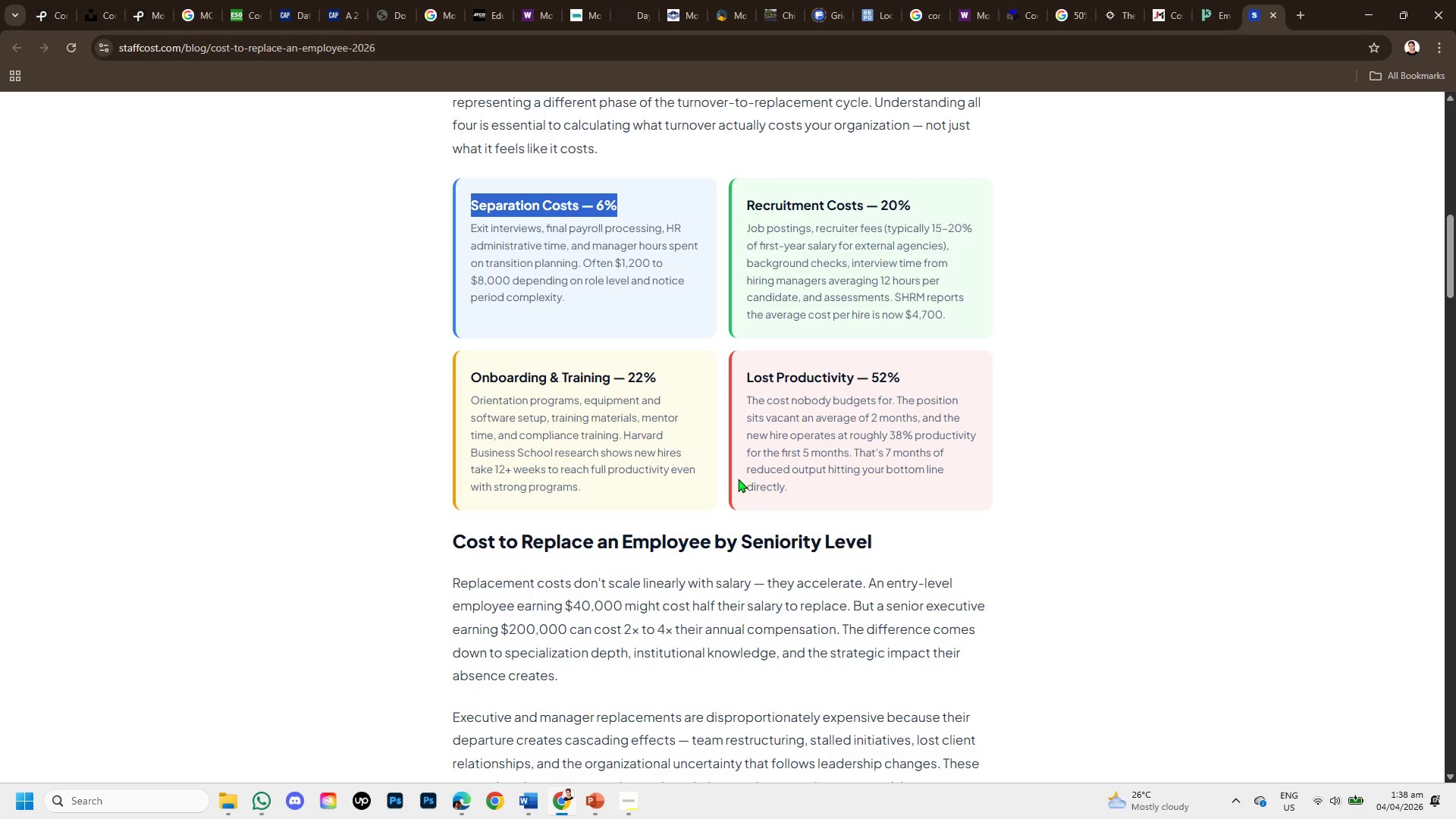 
left_click([636, 799])